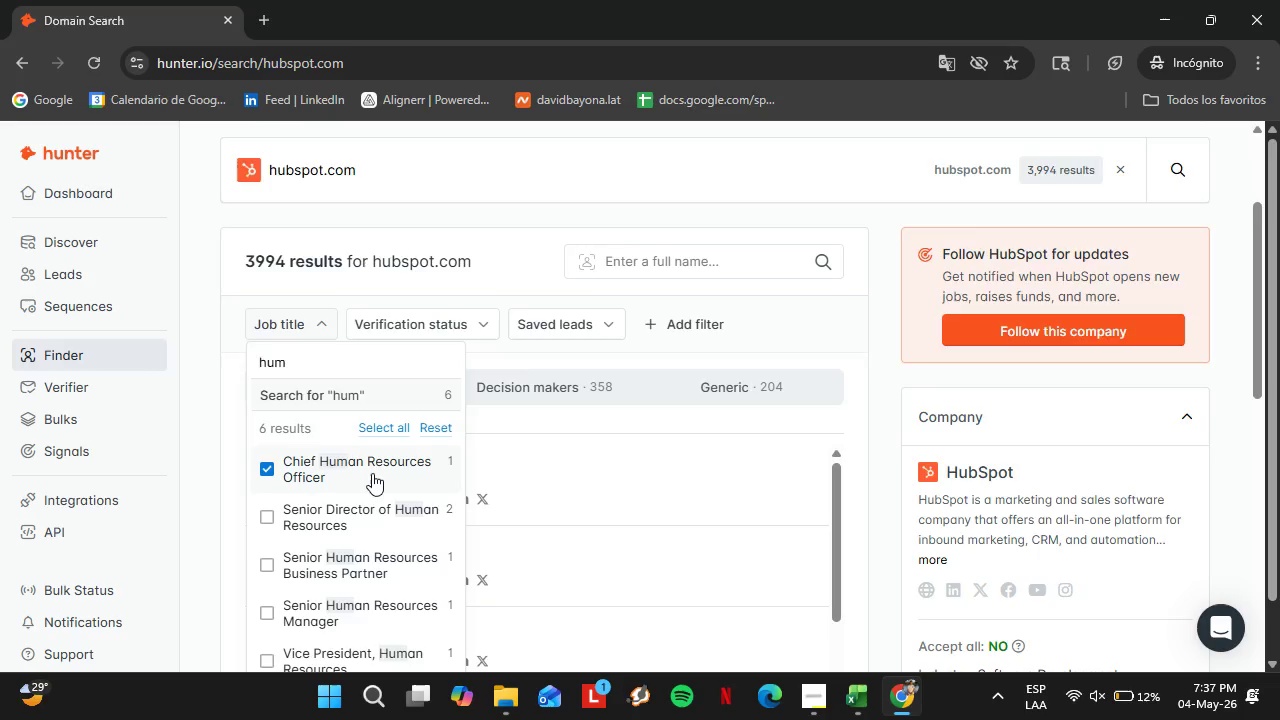 
scroll: coordinate [373, 475], scroll_direction: down, amount: 2.0
 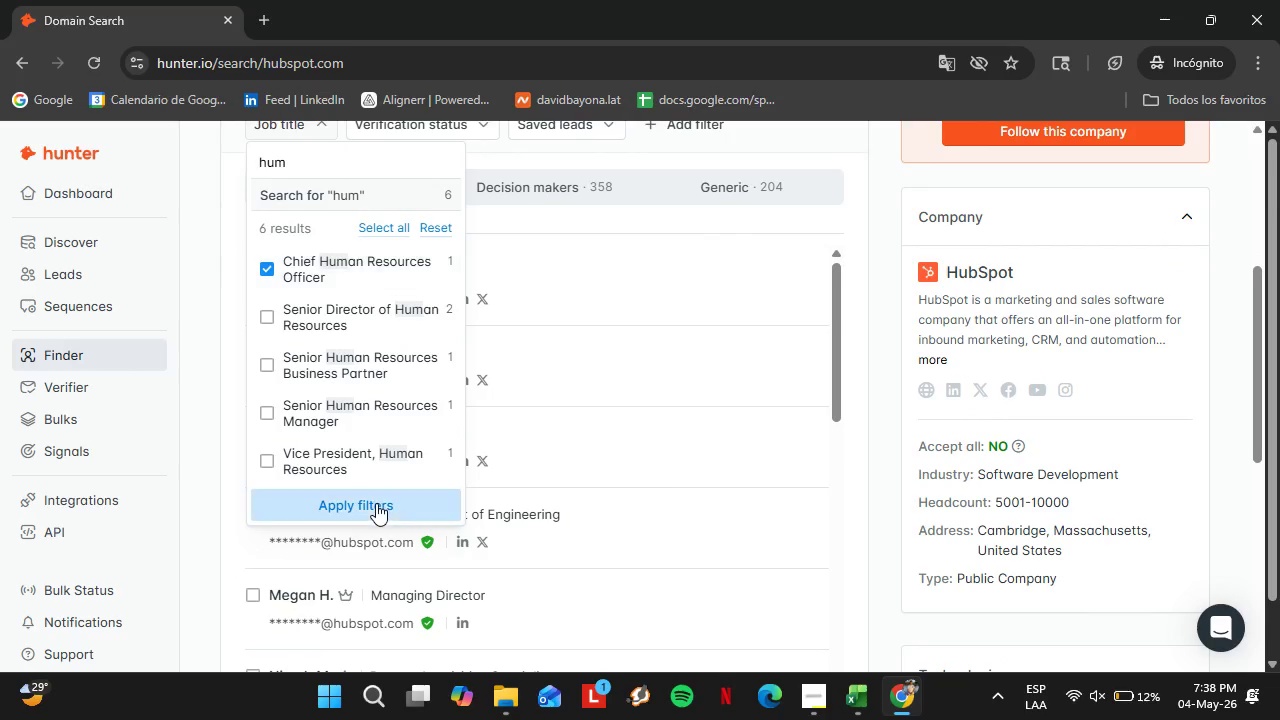 
left_click([376, 503])
 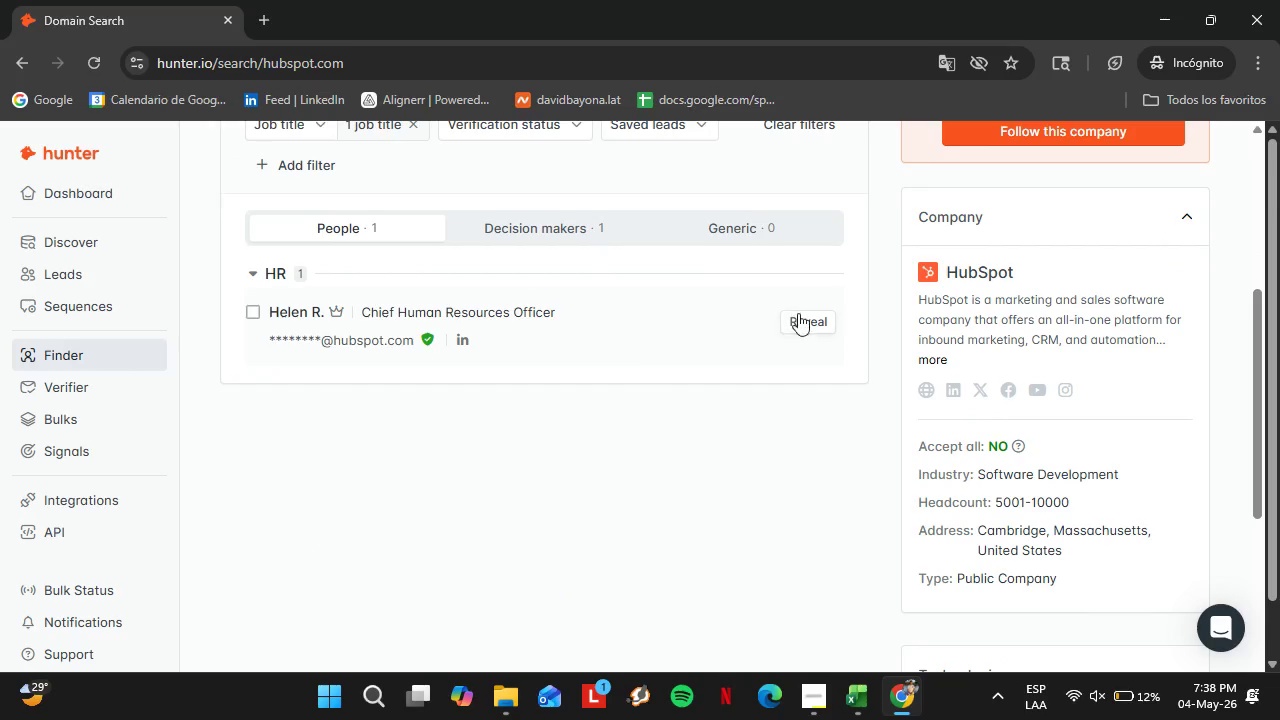 
left_click([811, 319])
 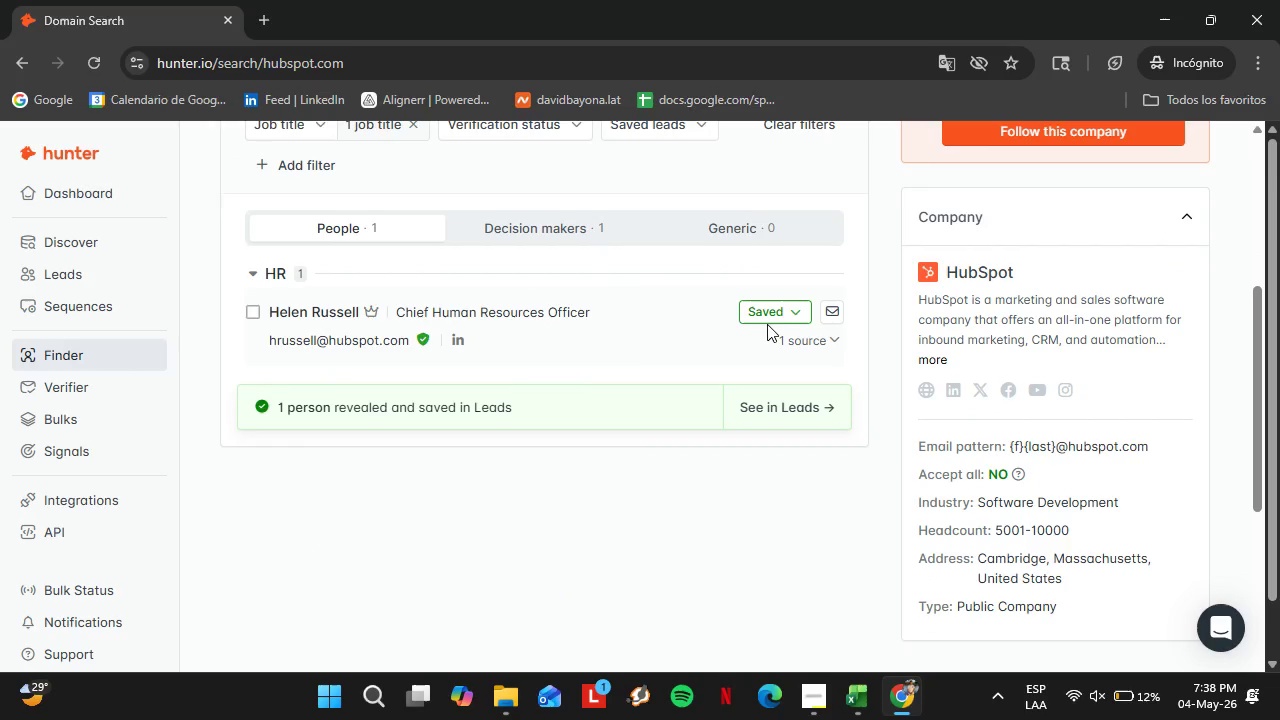 
left_click([770, 316])
 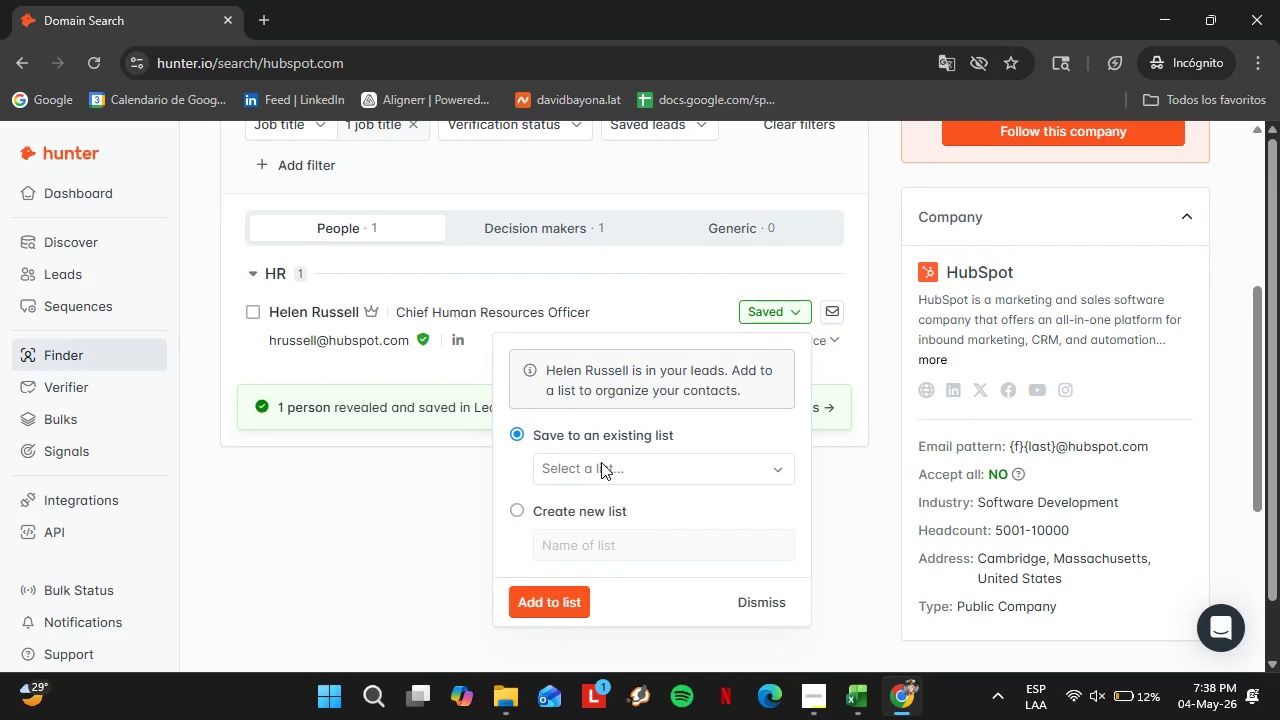 
left_click([602, 463])
 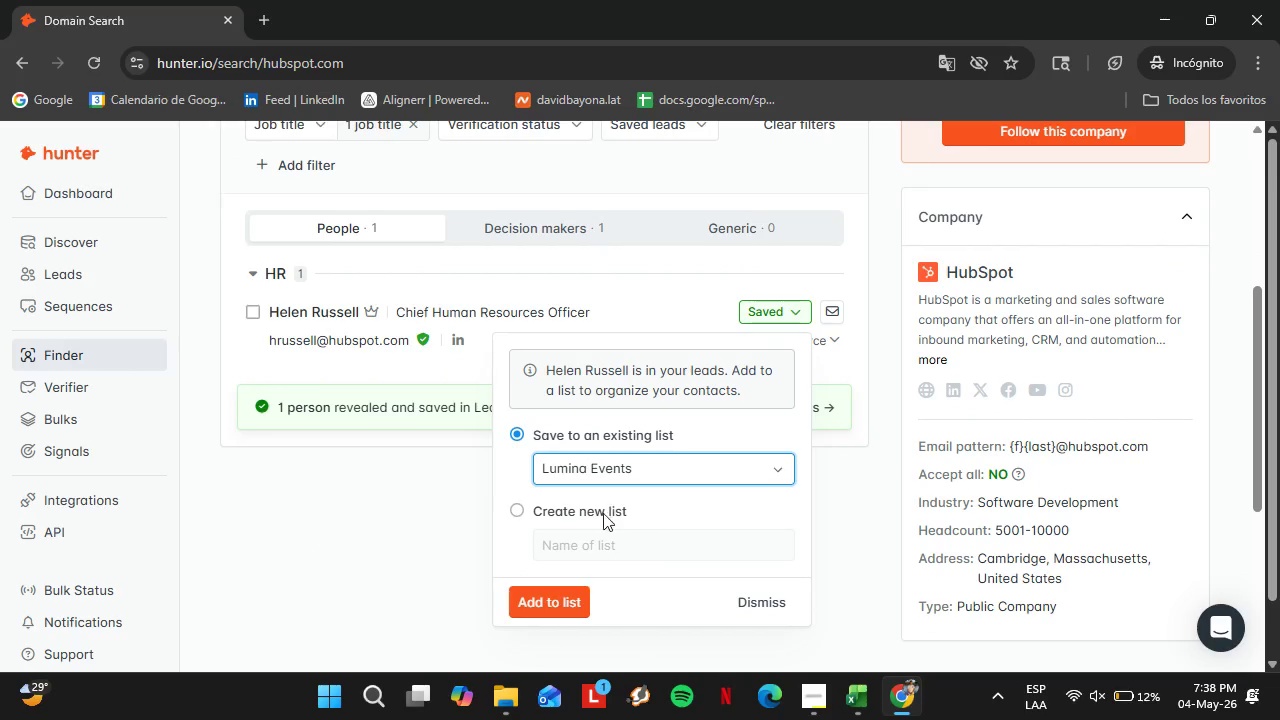 
left_click([555, 595])
 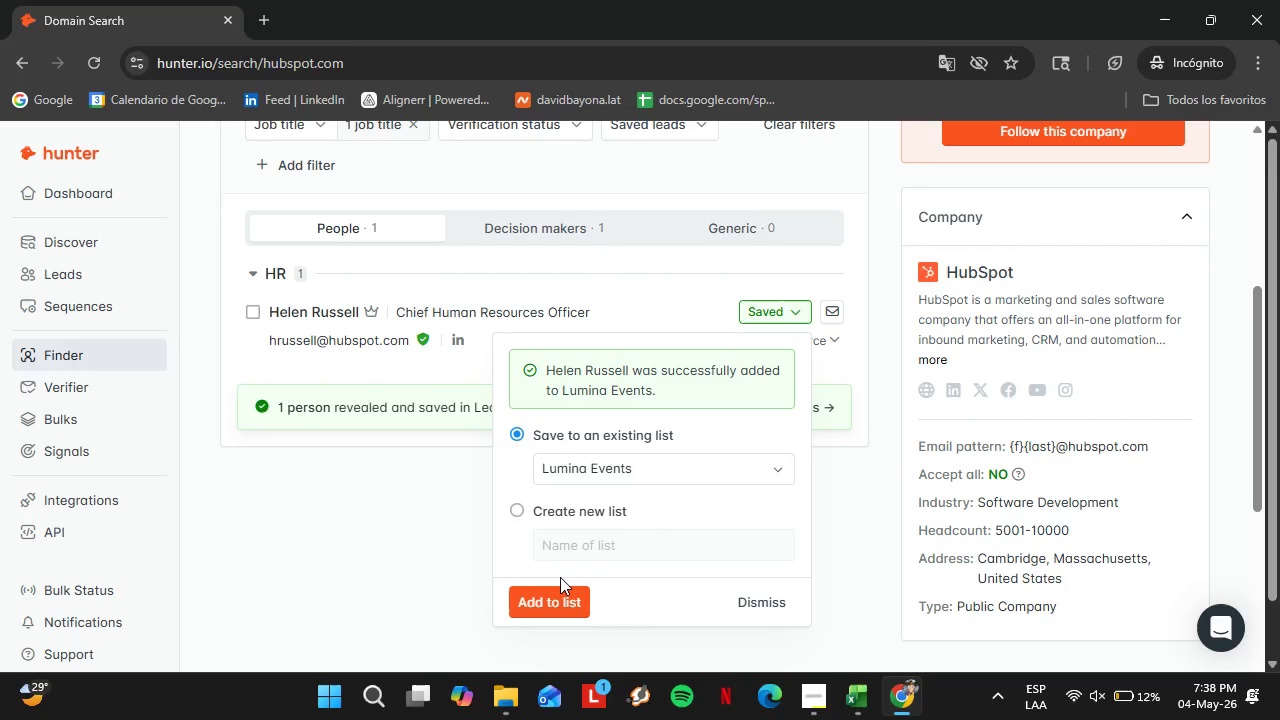 
wait(18.12)
 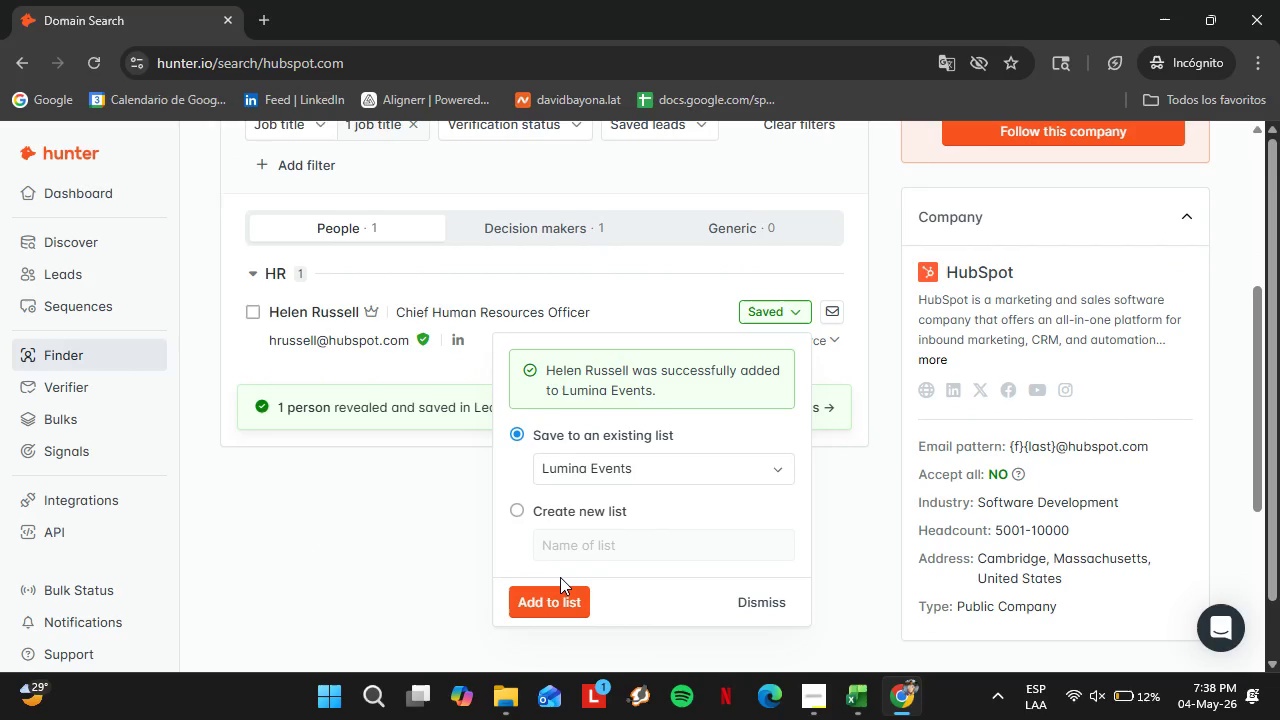 
left_click([595, 567])
 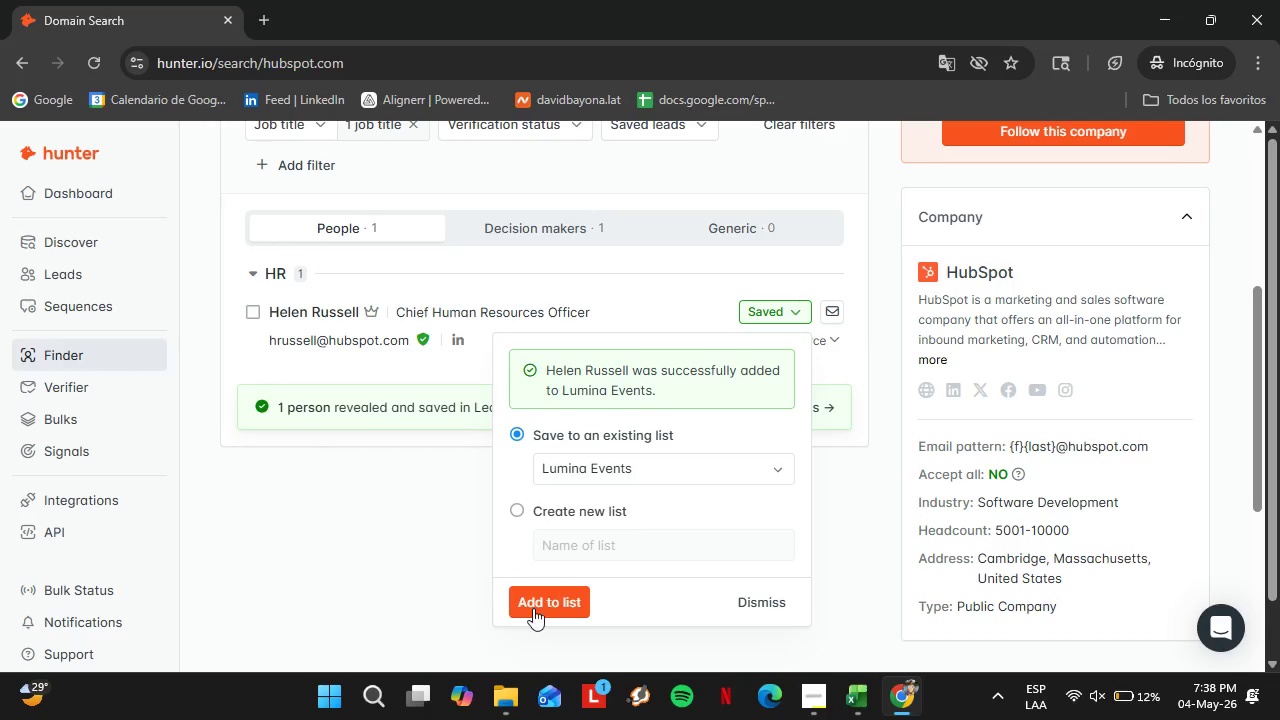 
left_click([539, 599])
 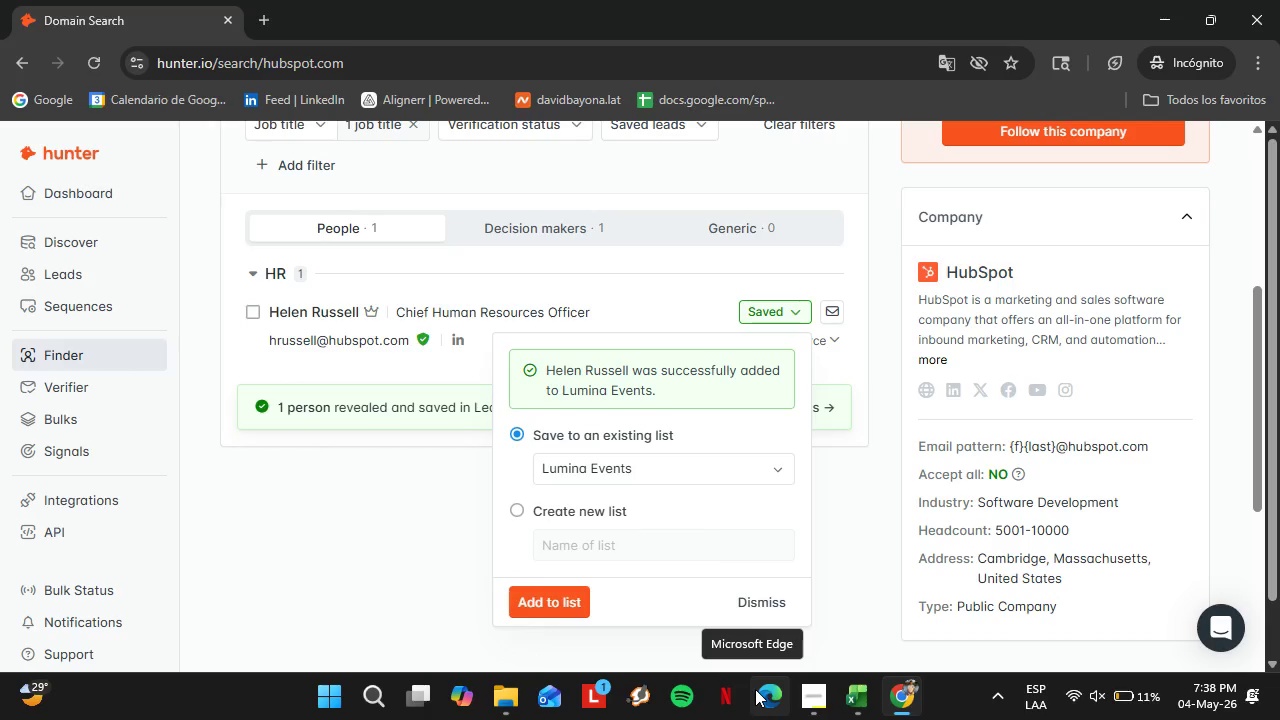 
wait(12.3)
 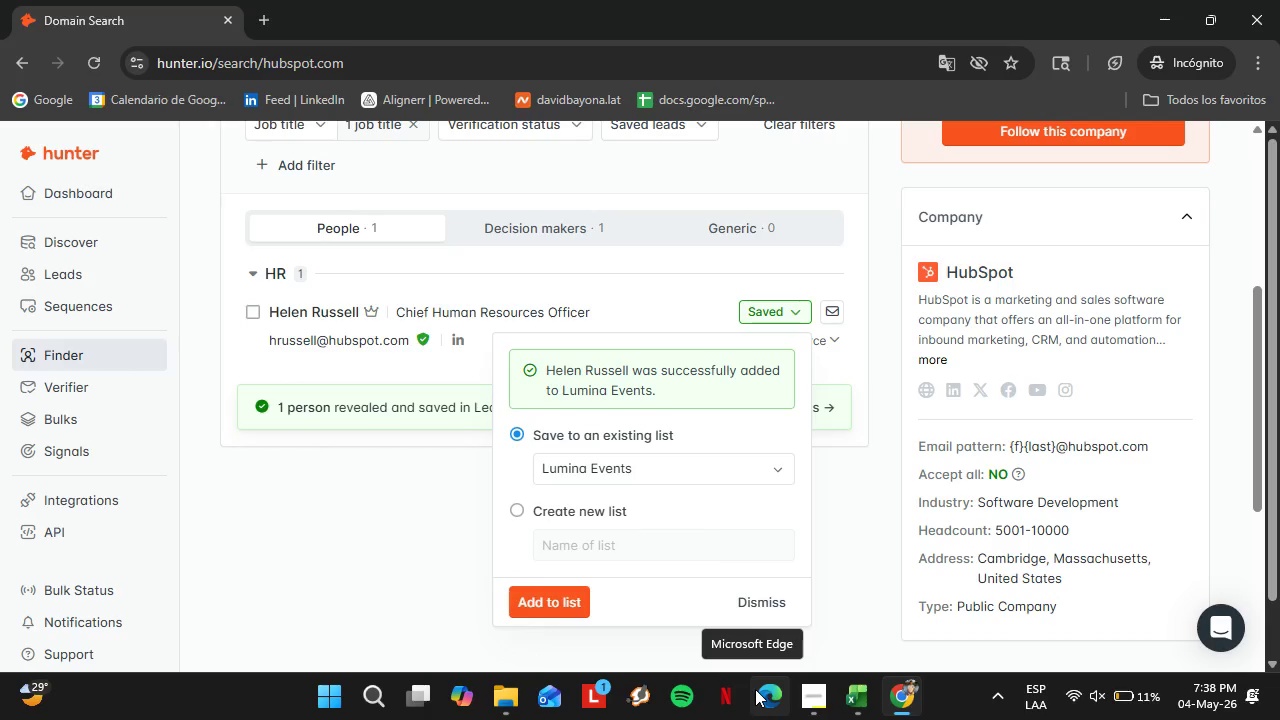 
mouse_move([880, 688])
 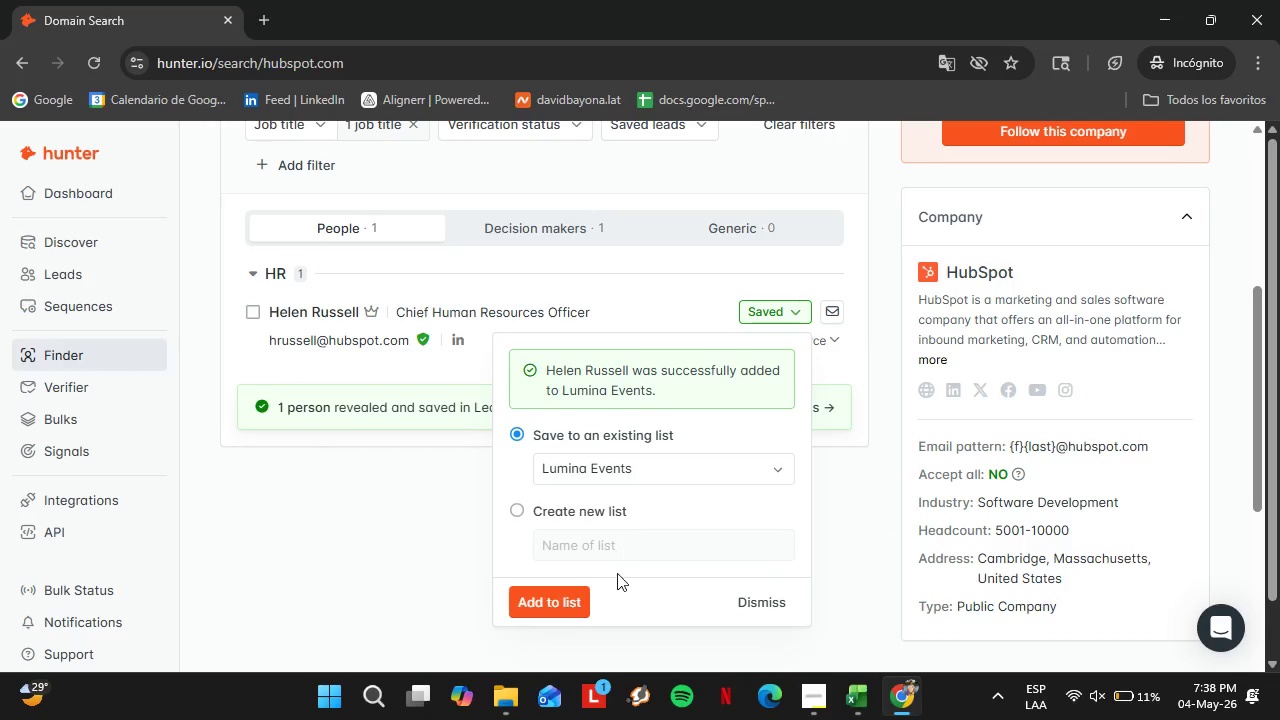 
left_click([579, 601])
 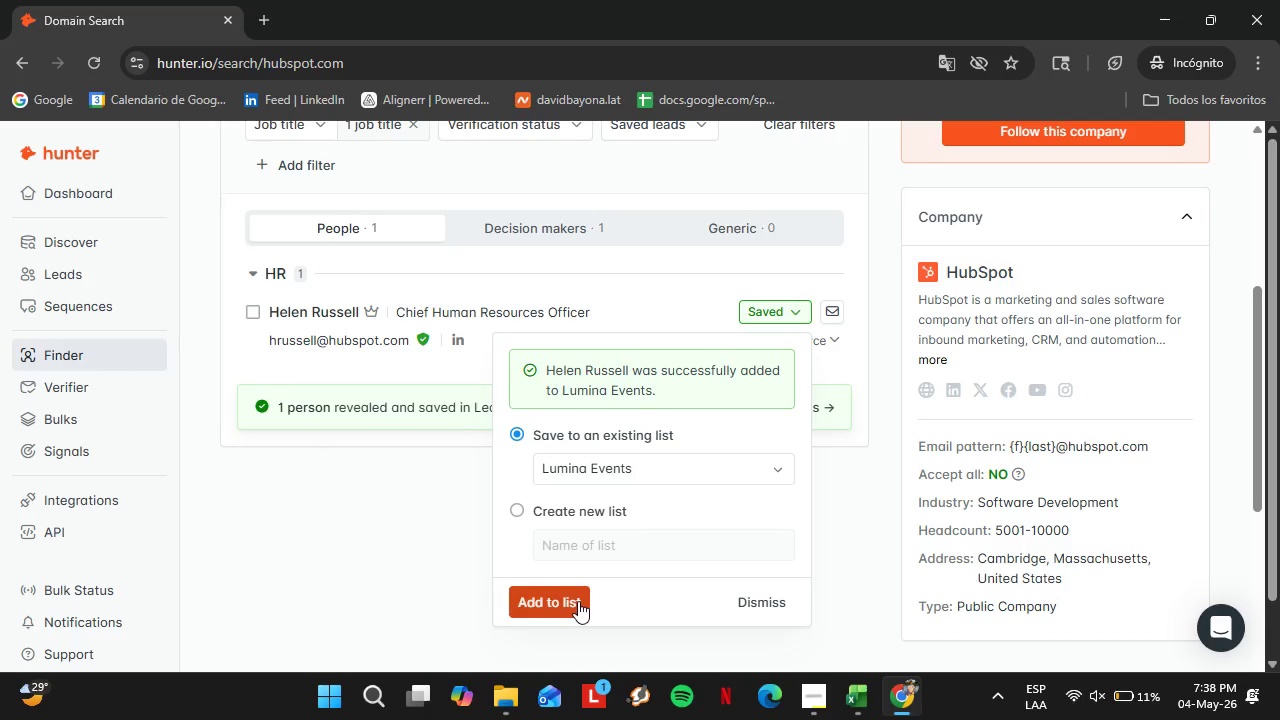 
wait(8.97)
 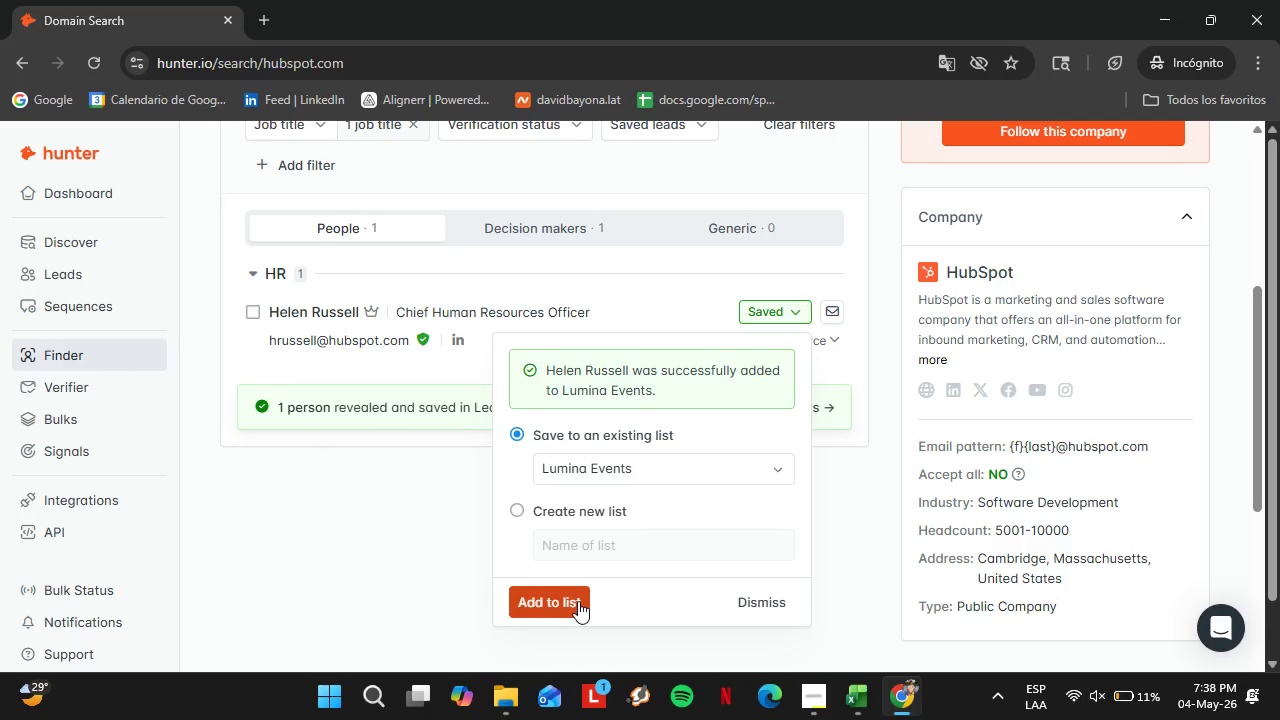 
left_click([751, 596])
 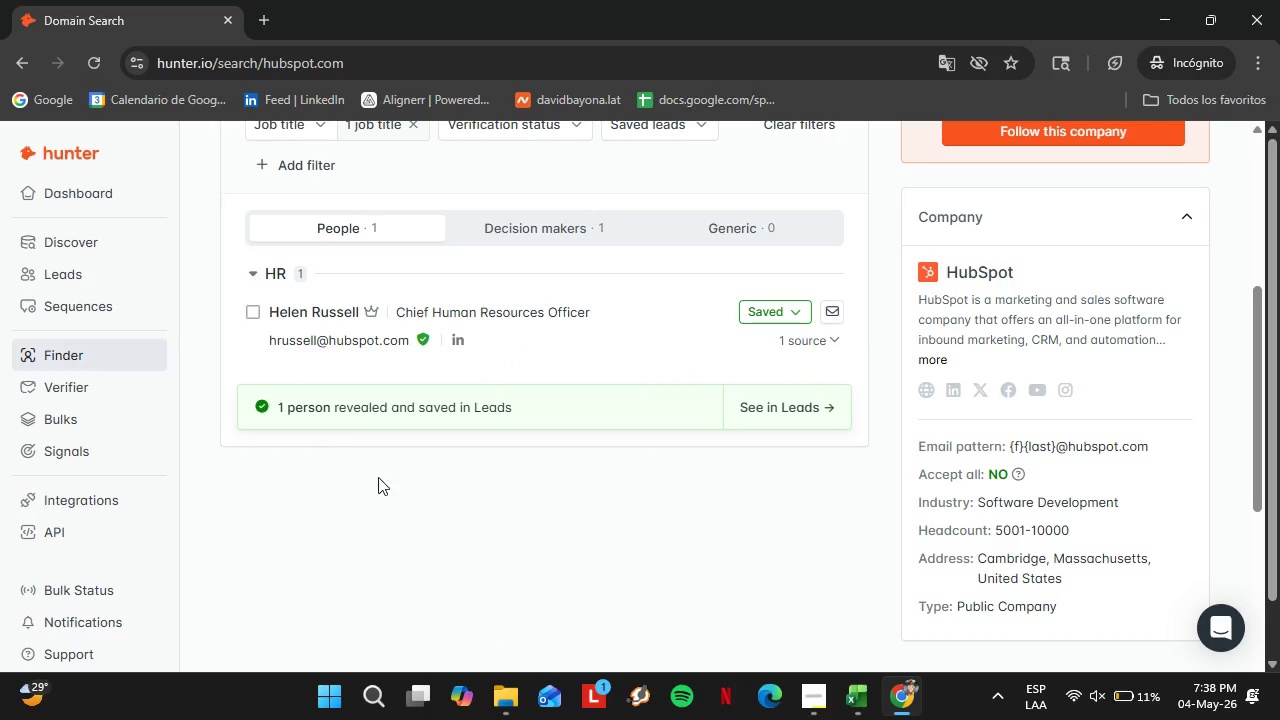 
scroll: coordinate [447, 547], scroll_direction: up, amount: 3.0
 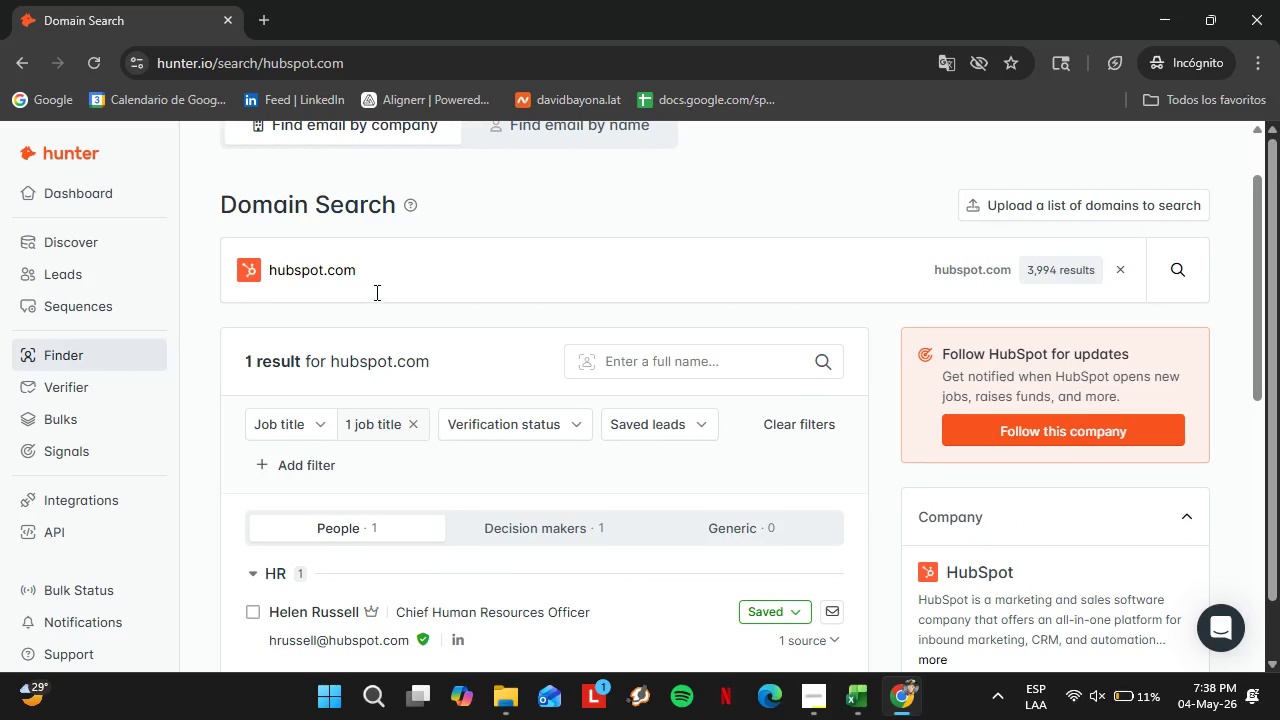 
left_click_drag(start_coordinate=[370, 277], to_coordinate=[258, 274])
 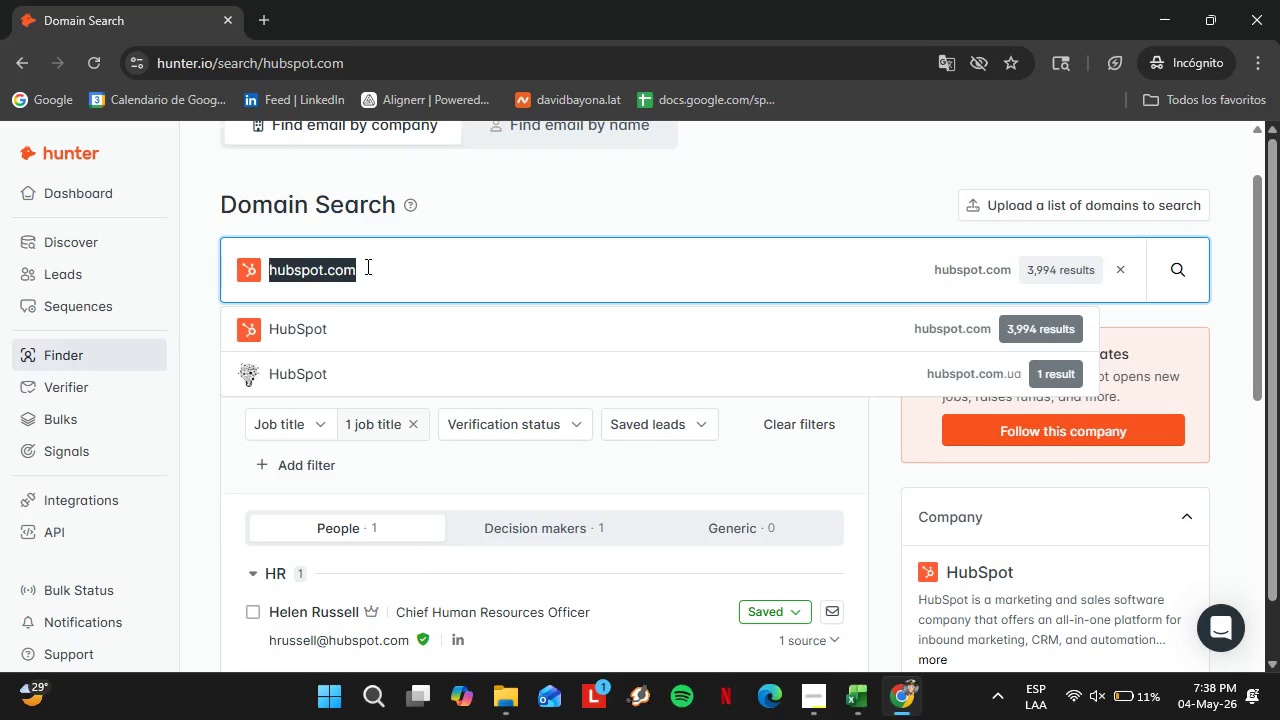 
type(freshworks.com)
 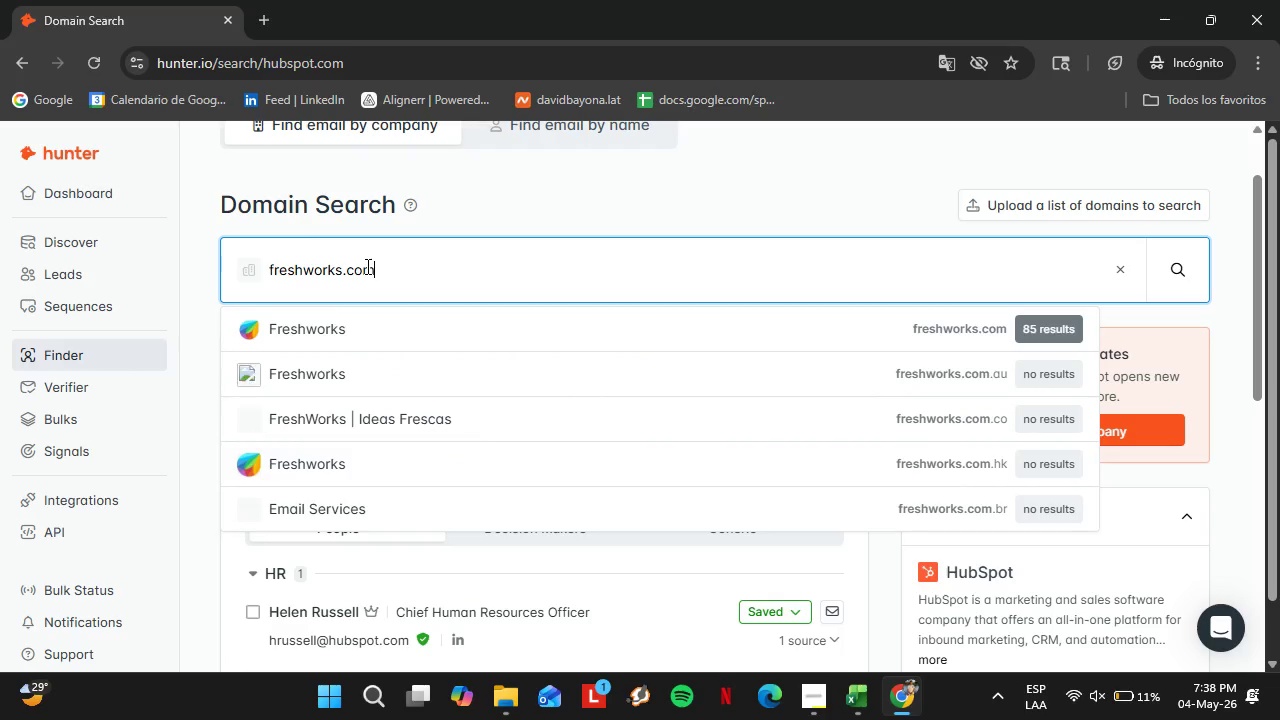 
key(Enter)
 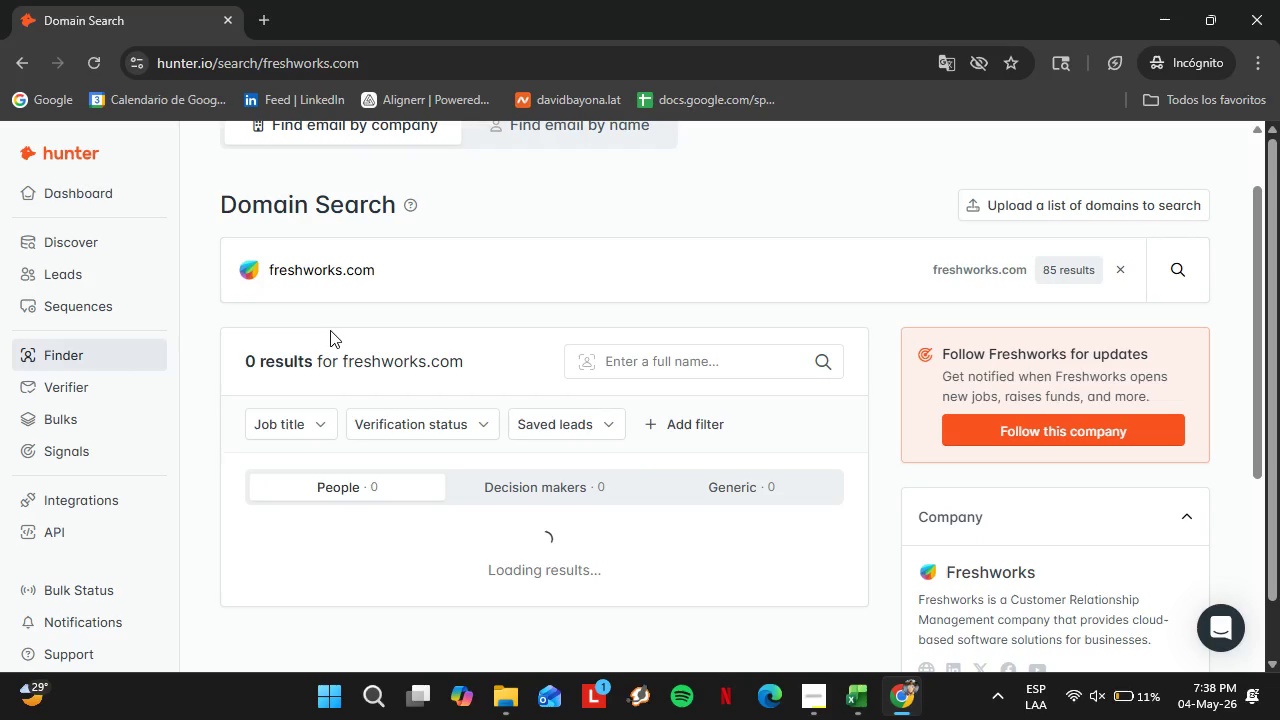 
scroll: coordinate [383, 360], scroll_direction: down, amount: 3.0
 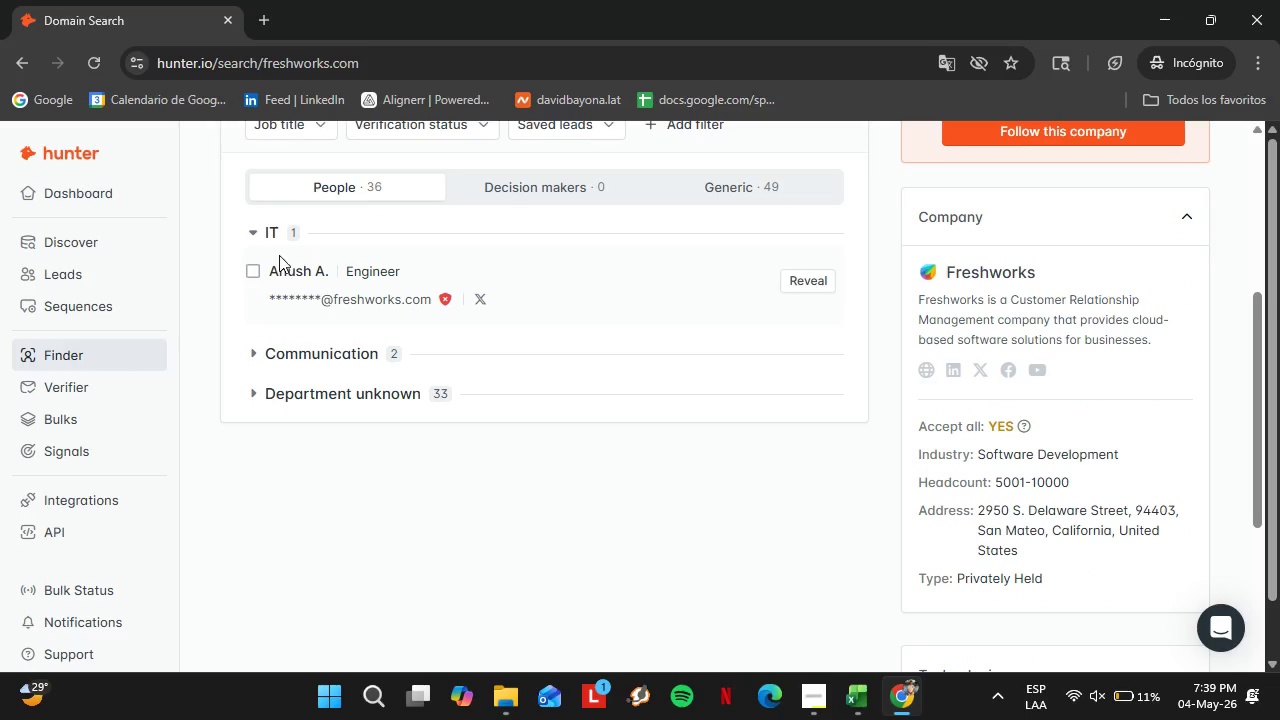 
double_click([271, 233])
 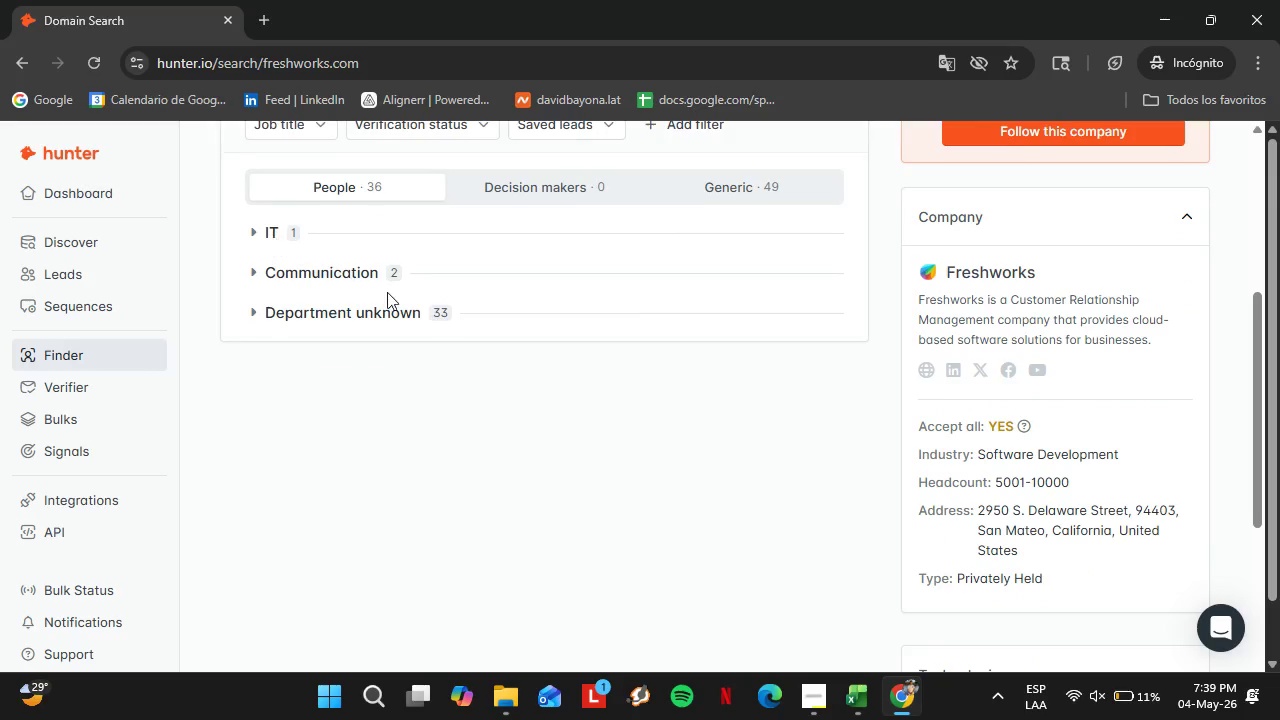 
scroll: coordinate [390, 296], scroll_direction: up, amount: 4.0
 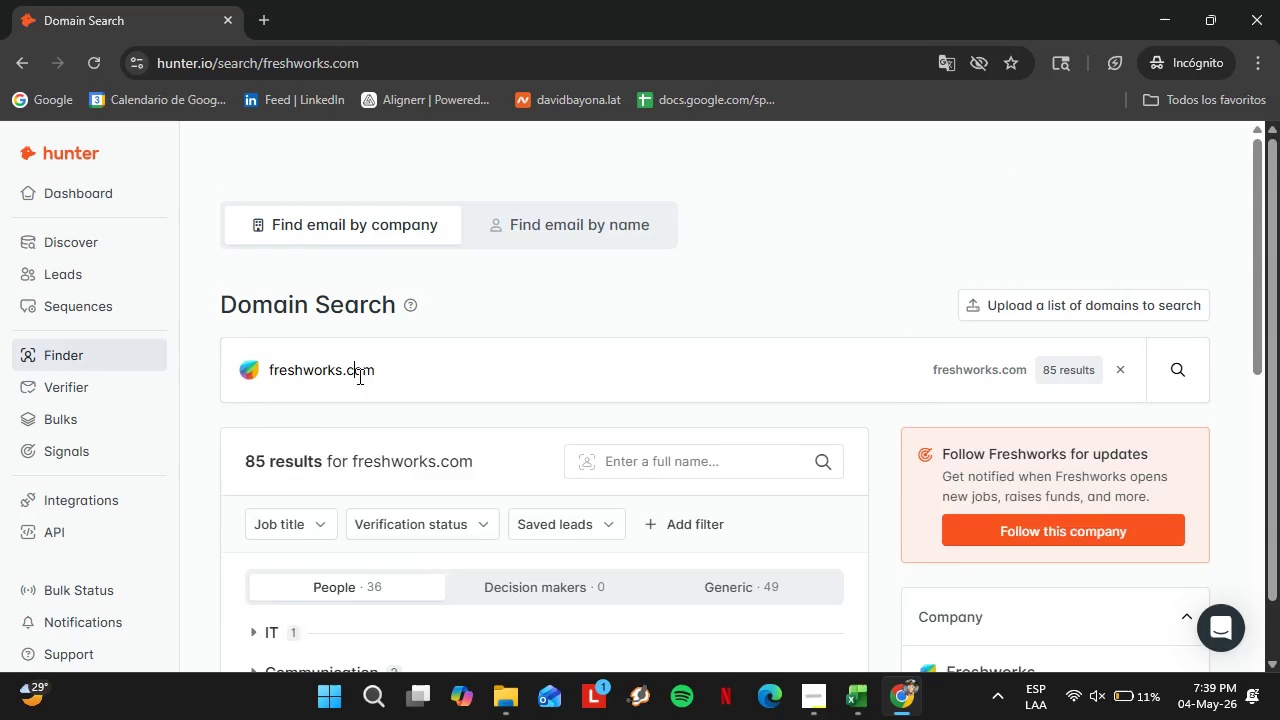 
double_click([358, 376])
 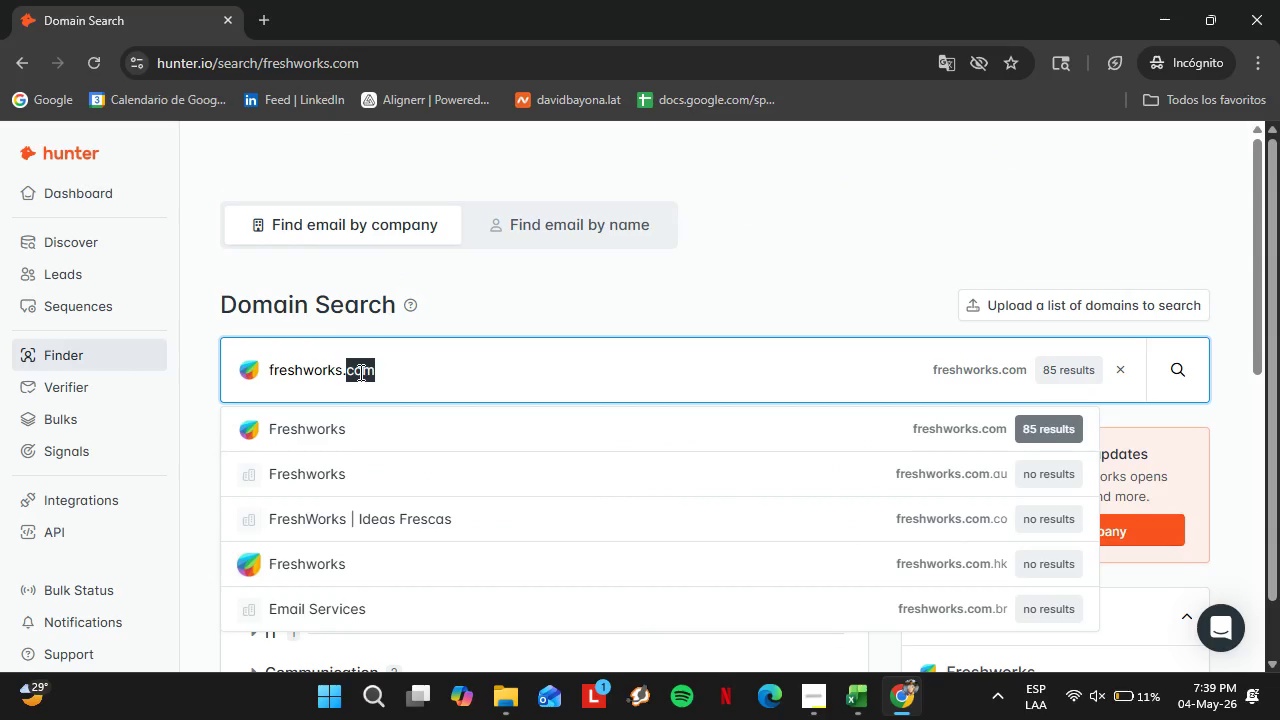 
triple_click([359, 372])
 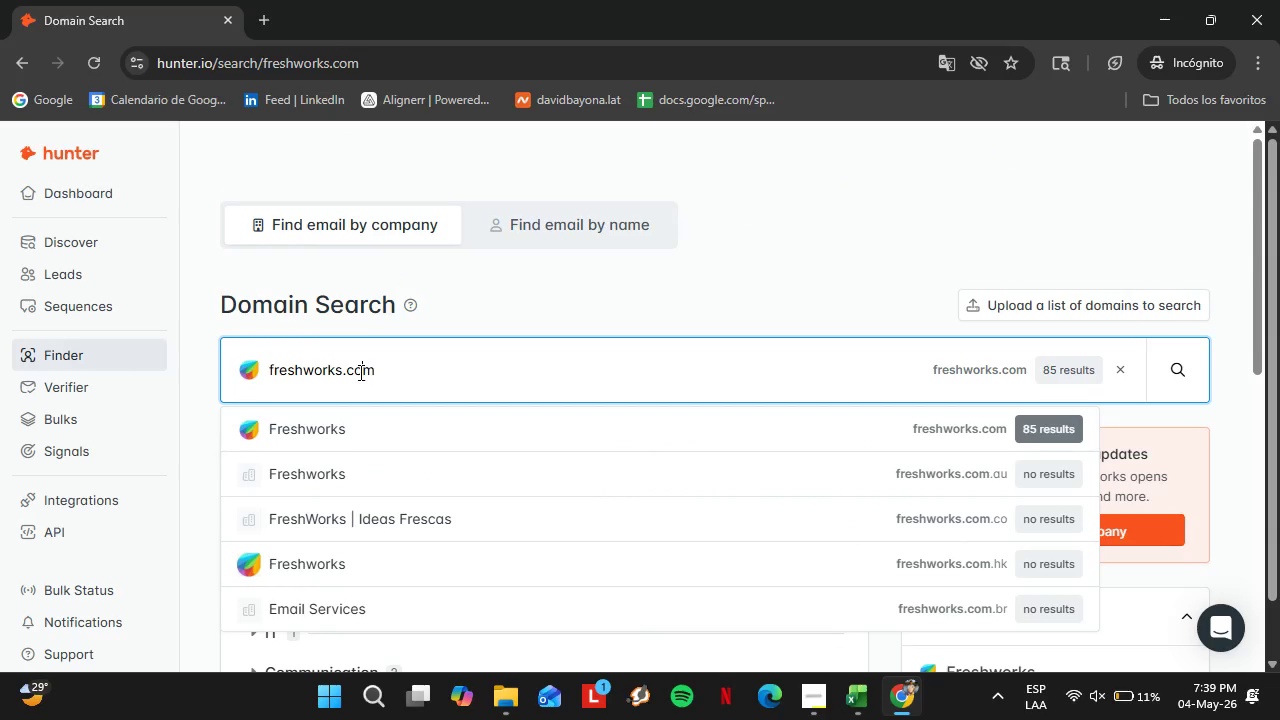 
triple_click([359, 372])
 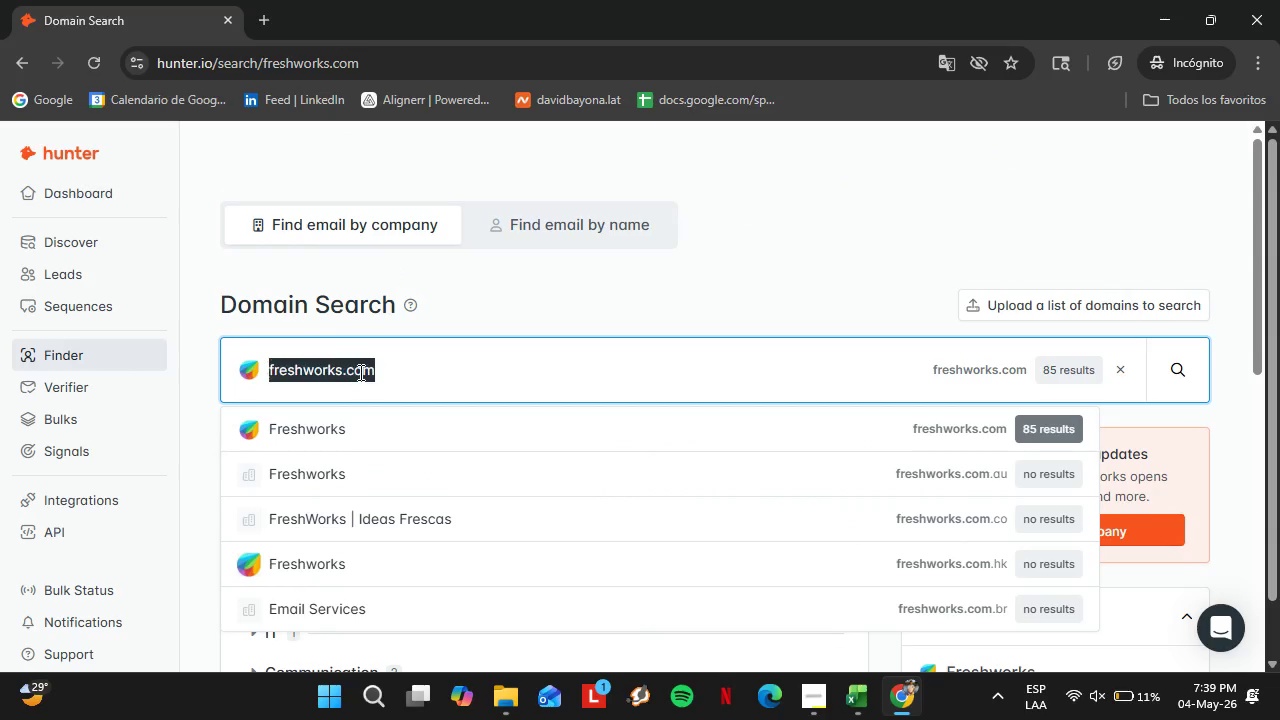 
triple_click([359, 372])
 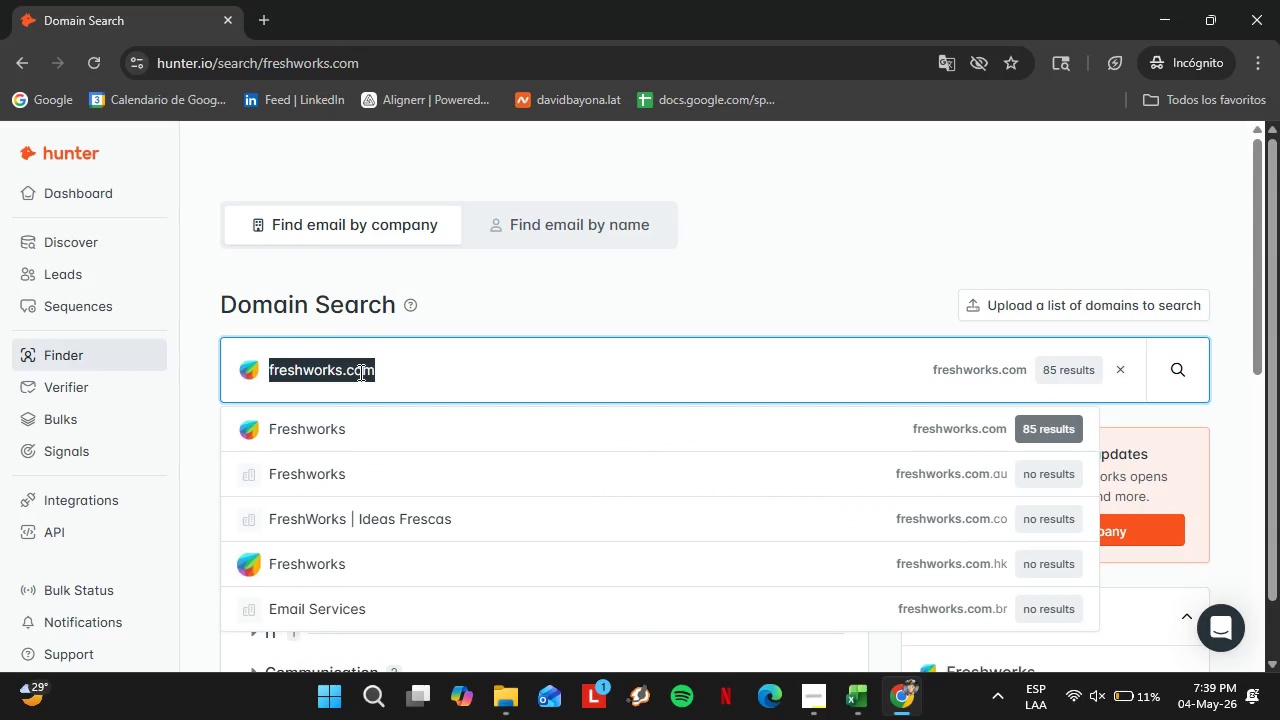 
triple_click([359, 372])
 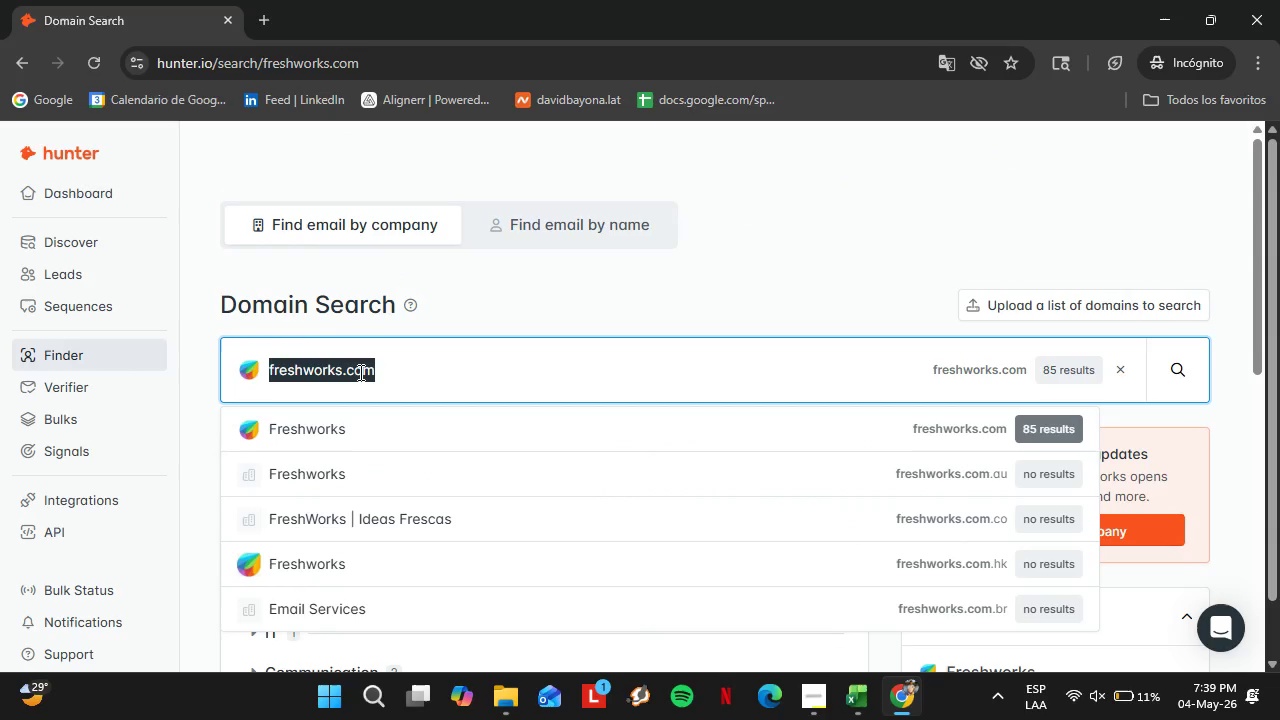 
type(aircall.io)
 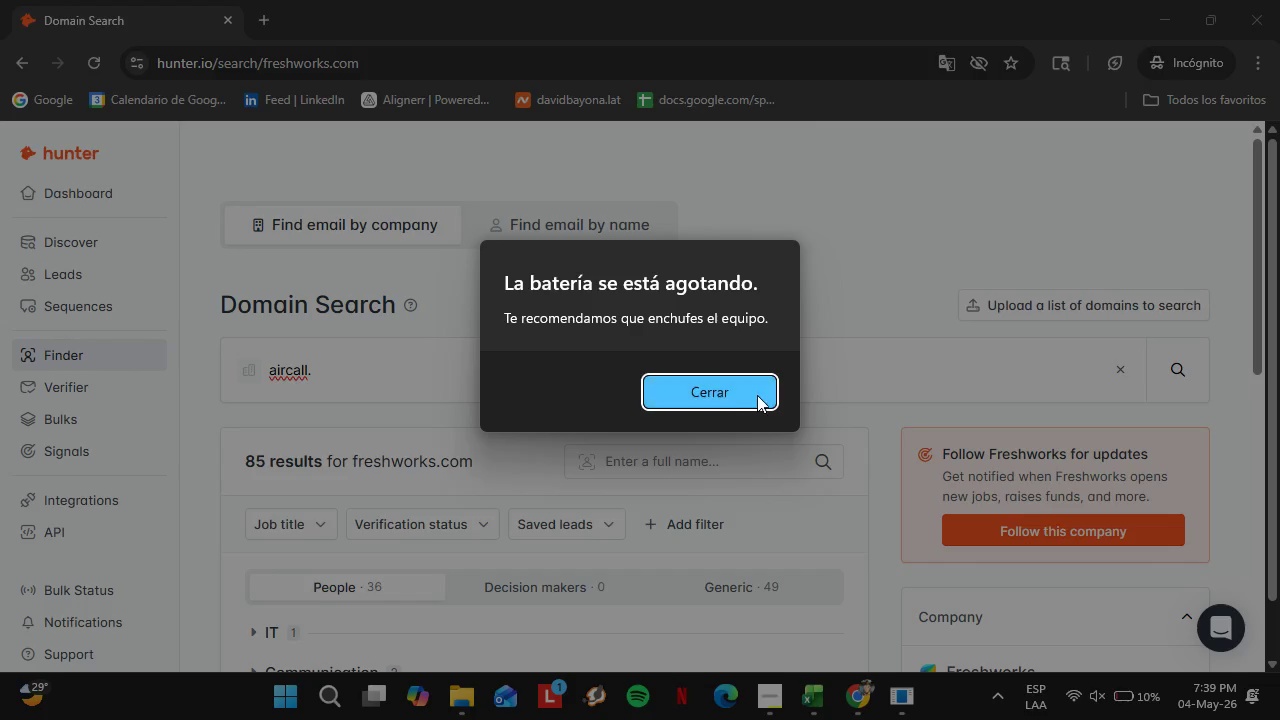 
left_click([750, 393])
 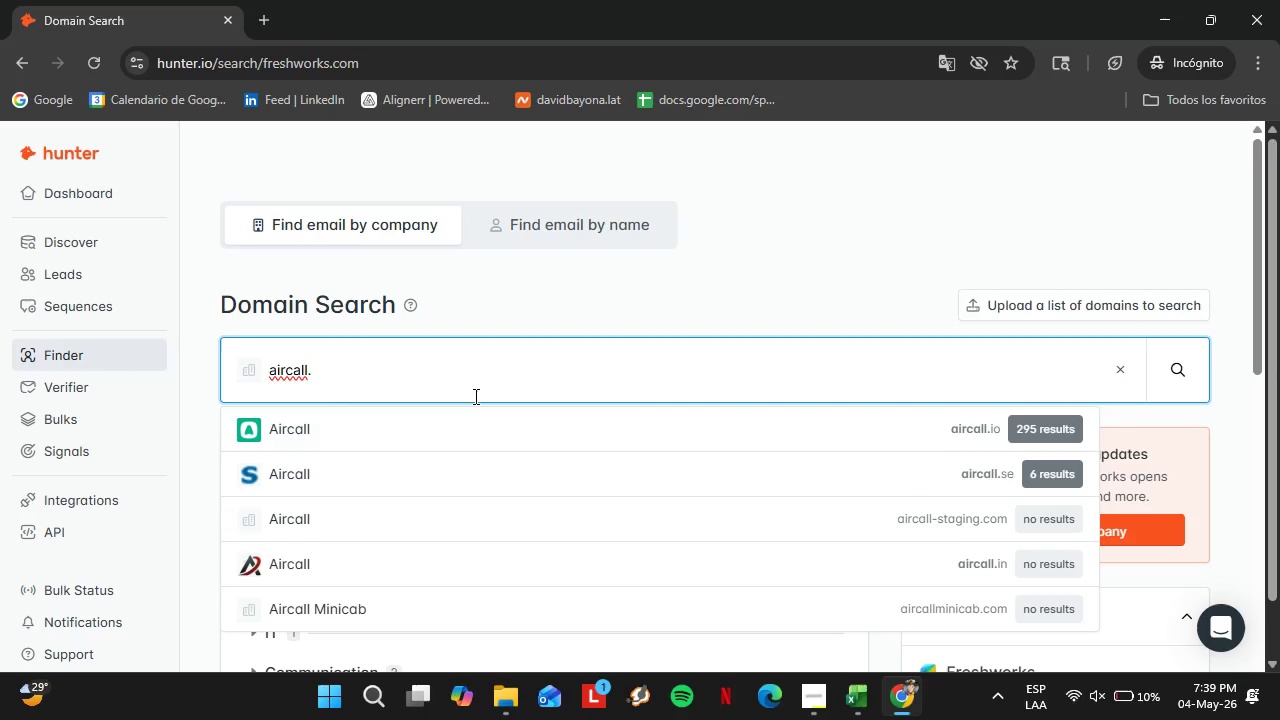 
type(io)
 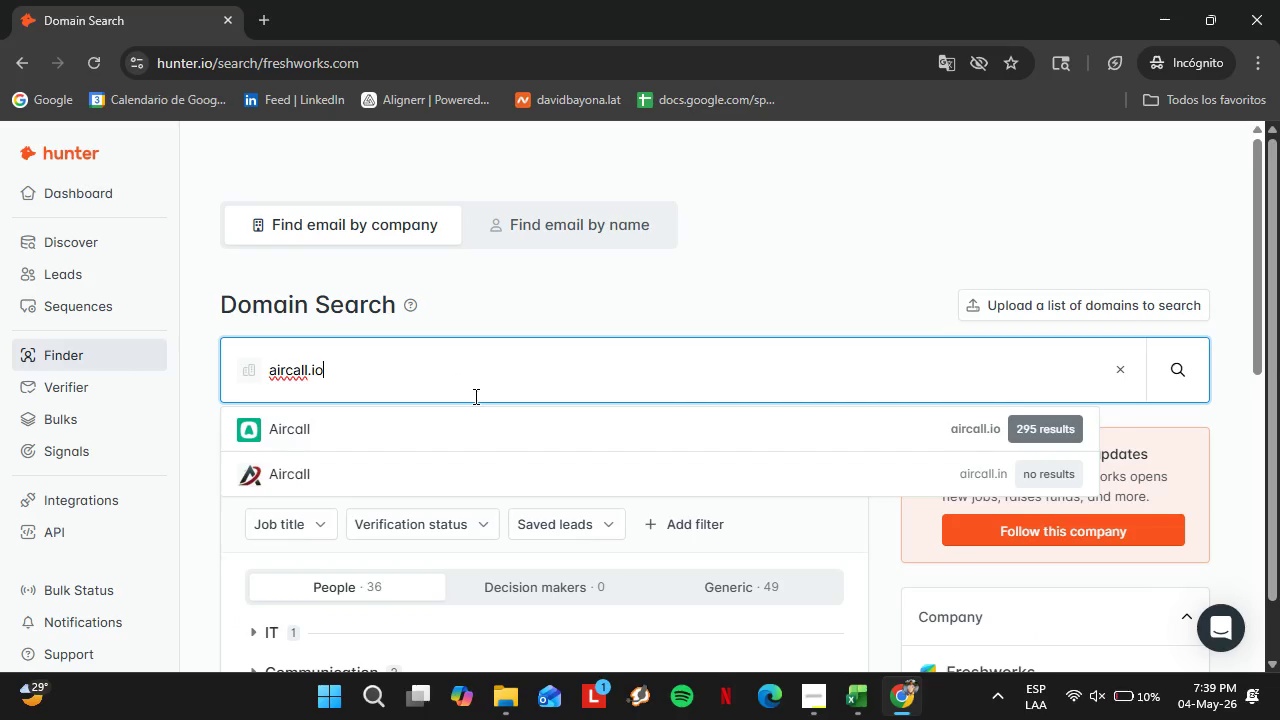 
key(Enter)
 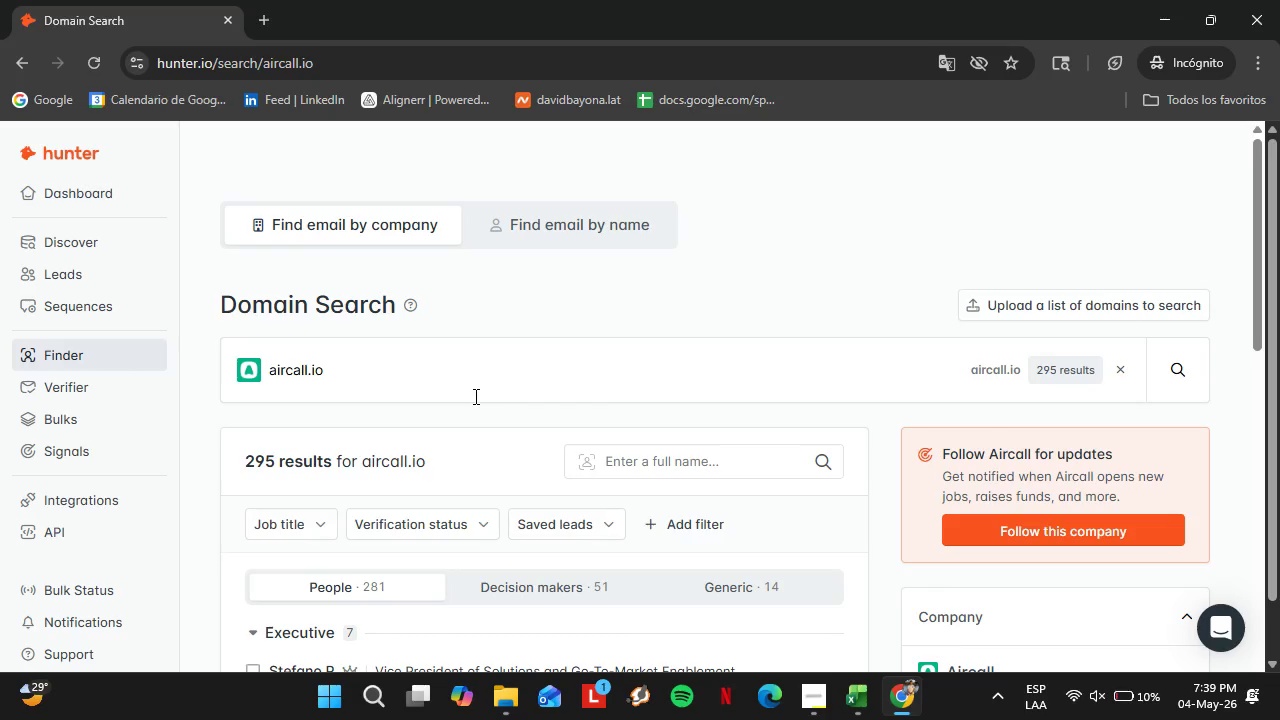 
wait(8.08)
 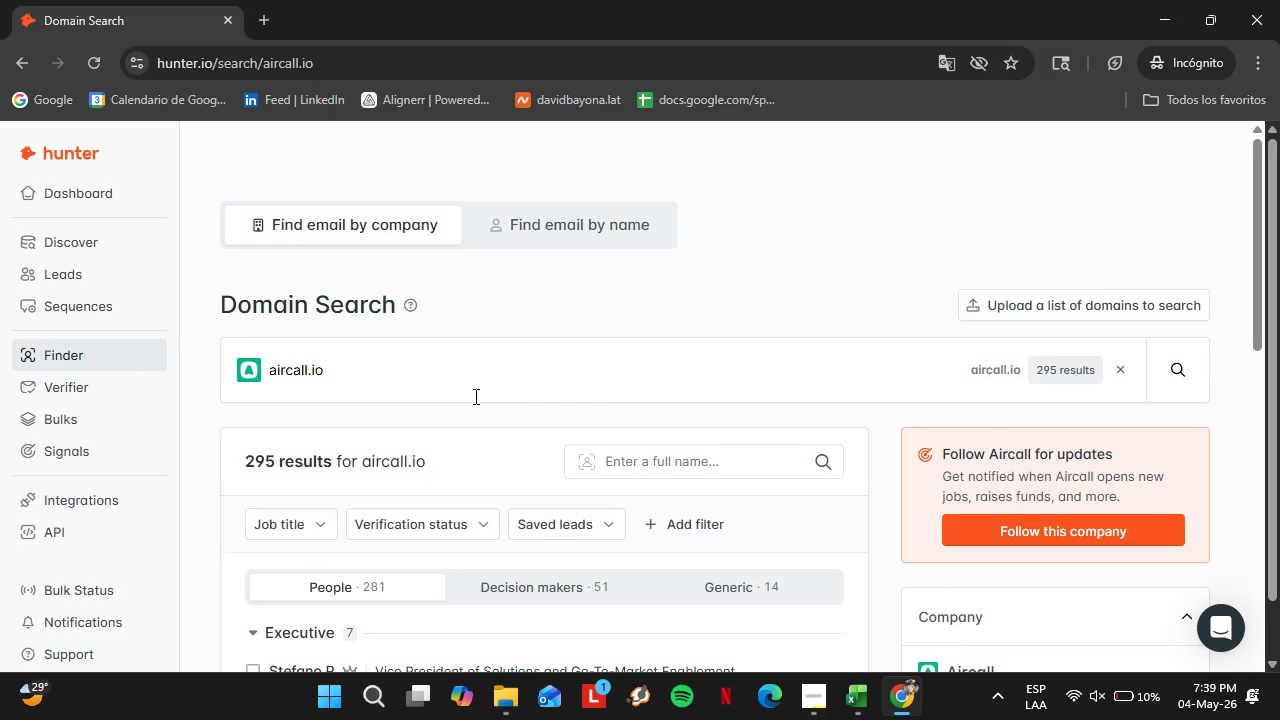 
scroll: coordinate [534, 398], scroll_direction: down, amount: 3.0
 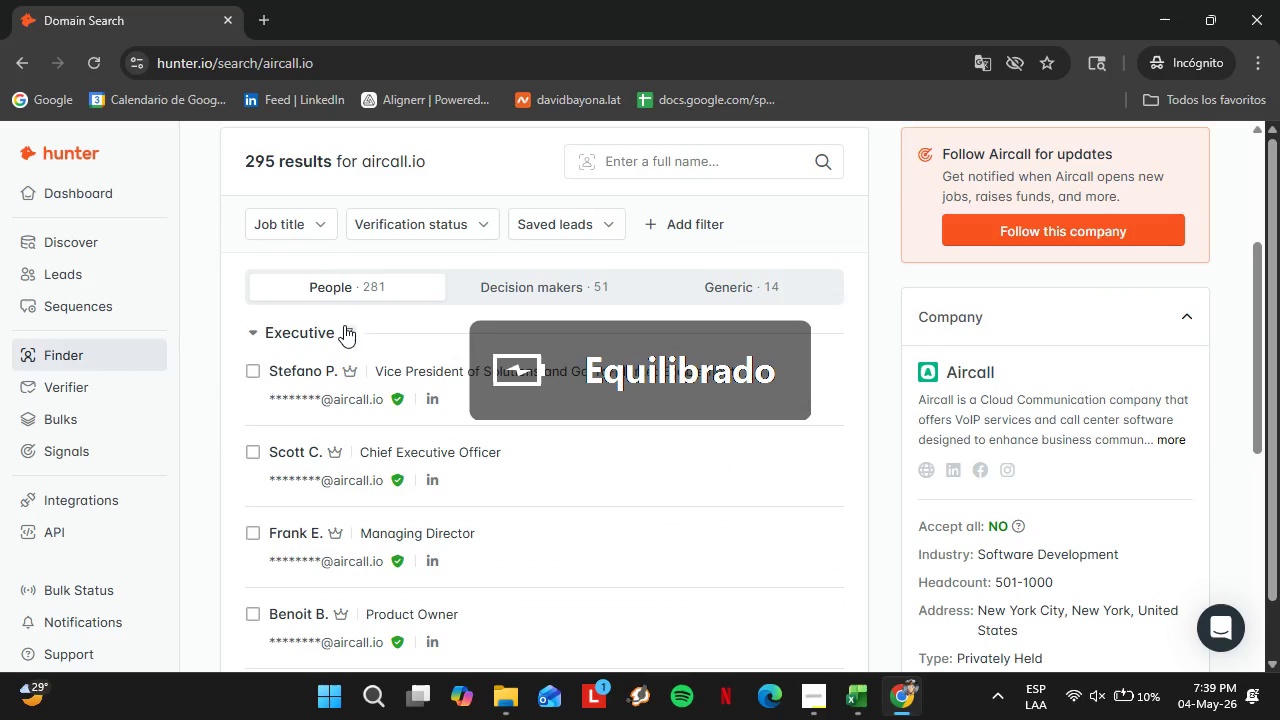 
left_click([333, 336])
 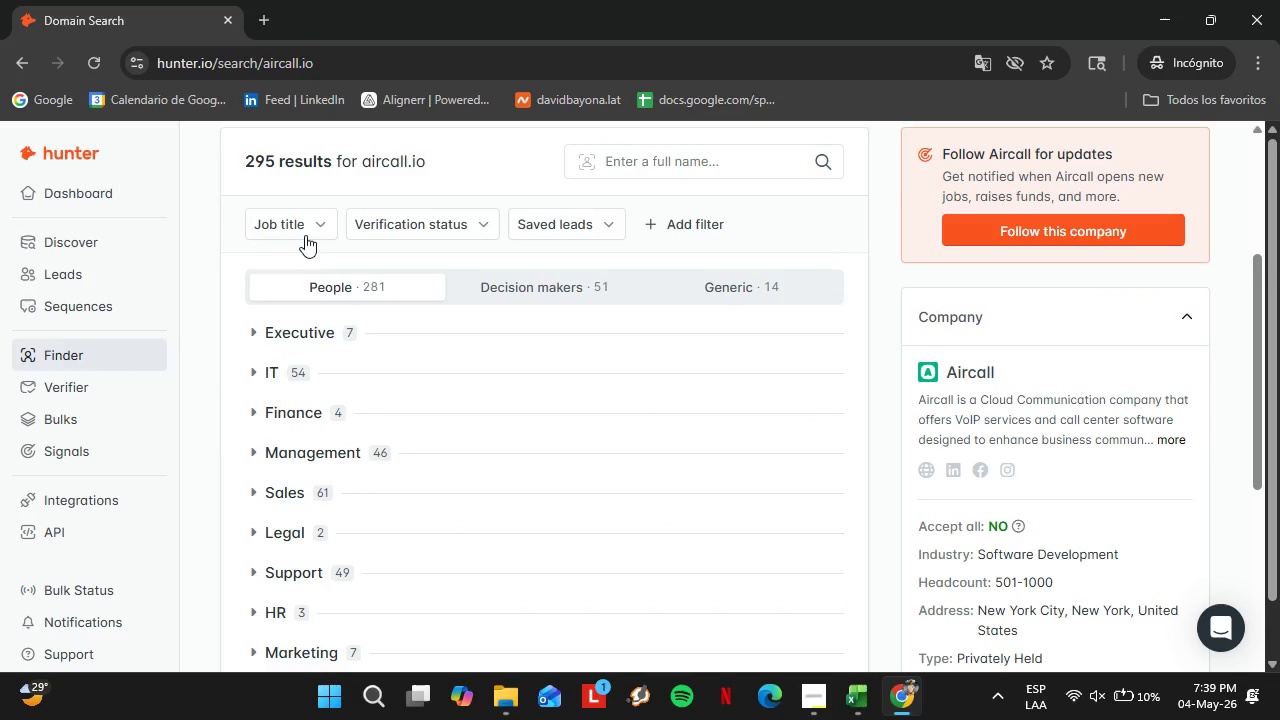 
left_click([305, 235])
 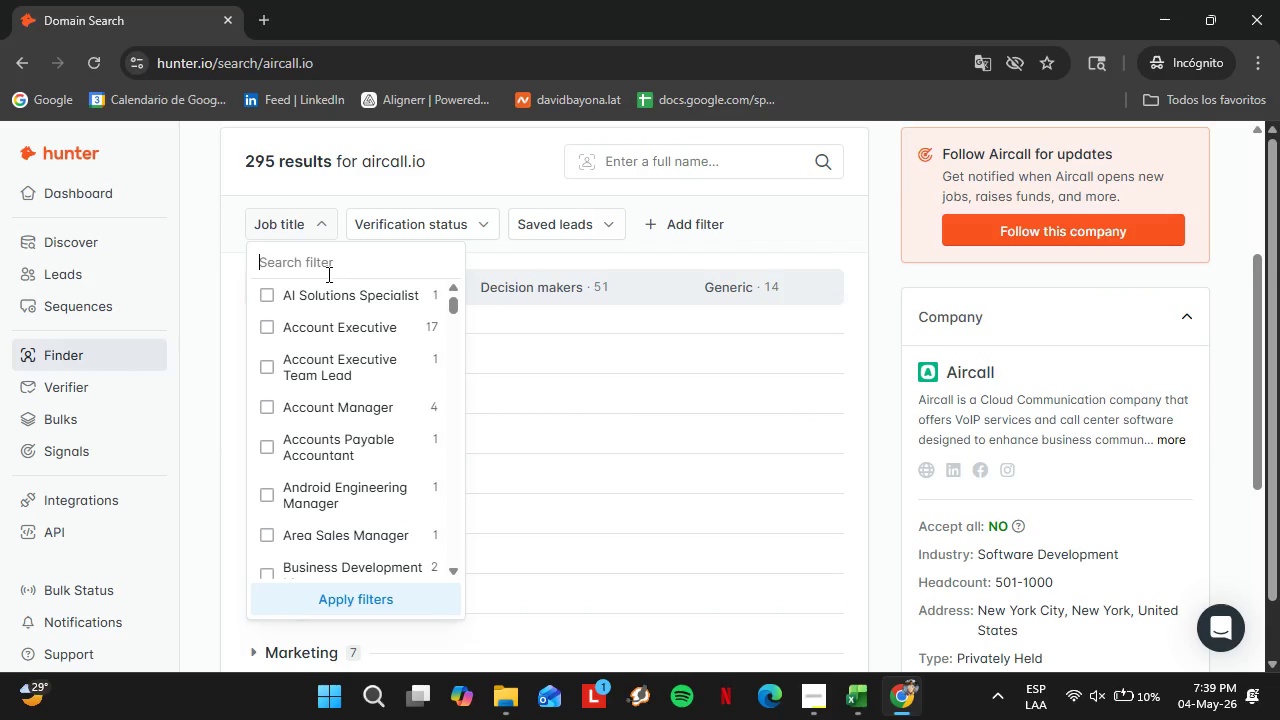 
type(hr)
key(Backspace)
type(uma)
 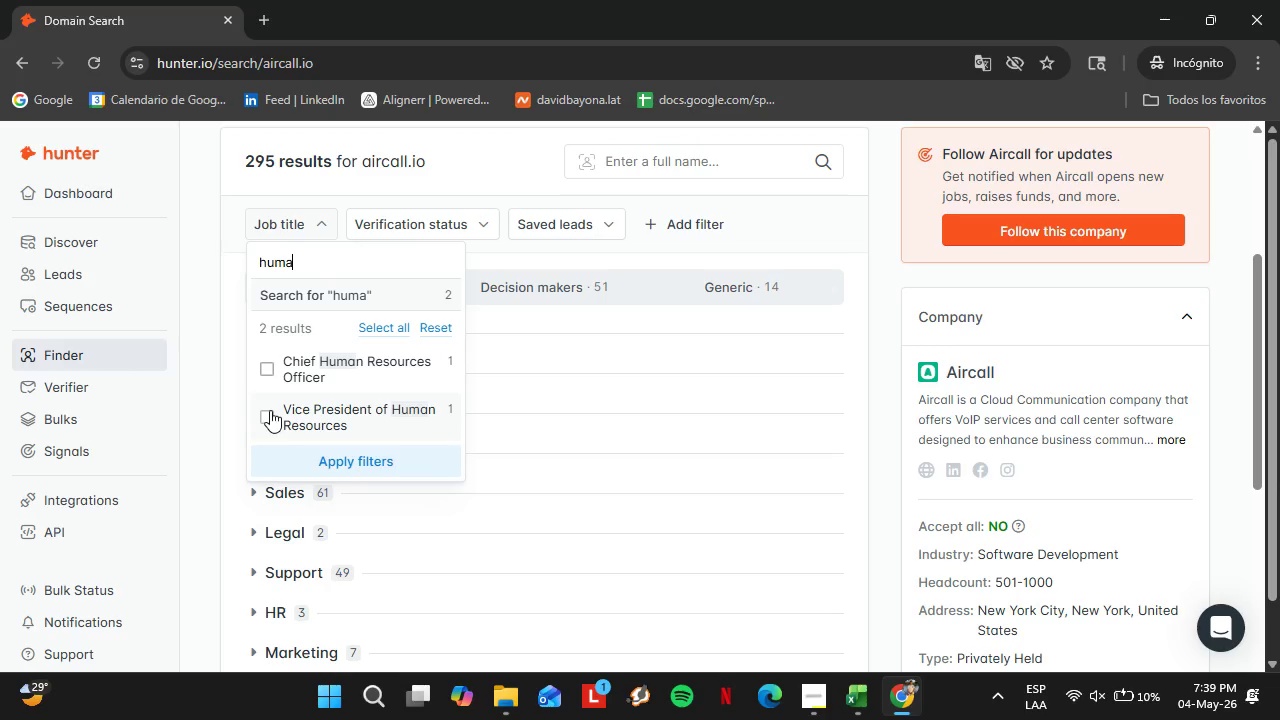 
left_click([268, 413])
 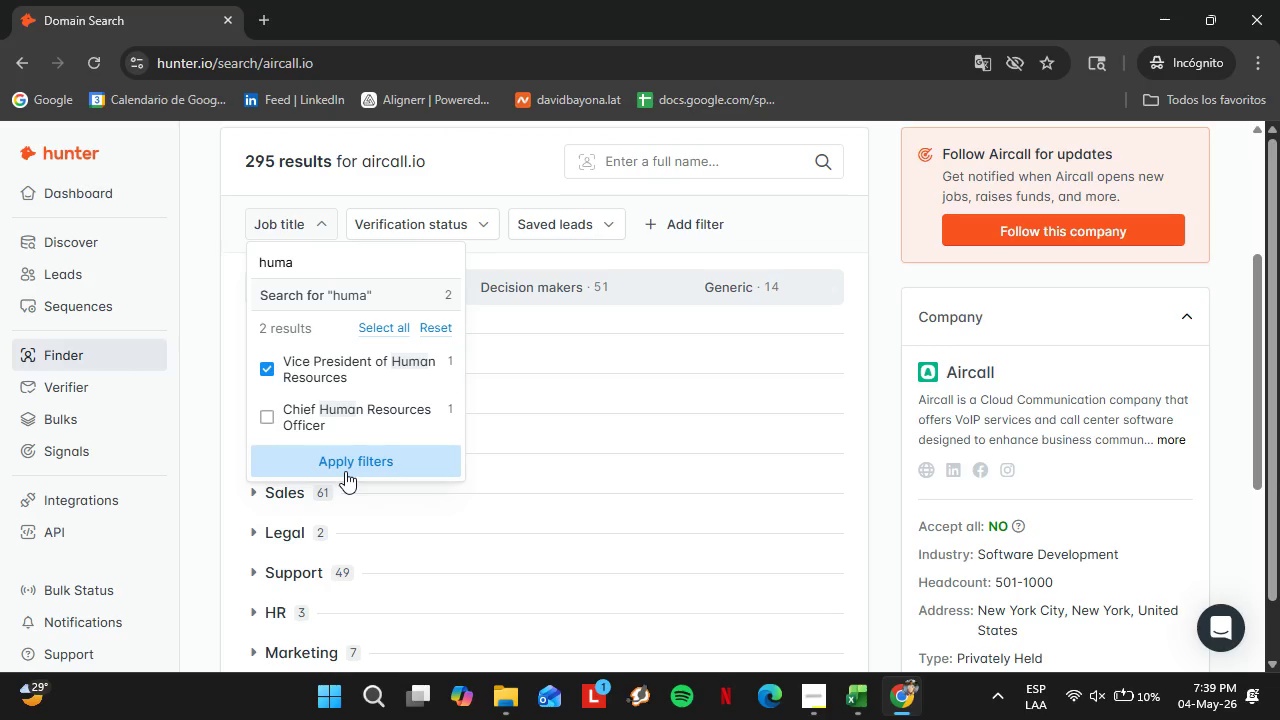 
left_click([345, 471])
 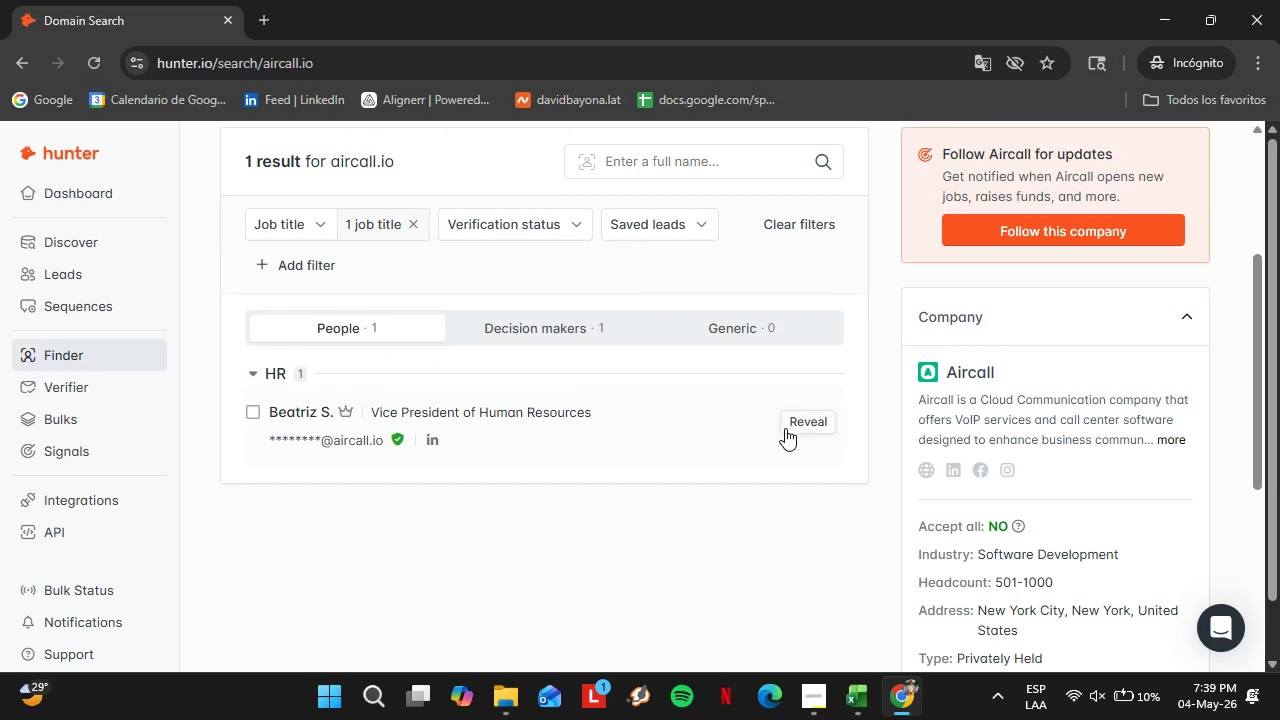 
left_click([801, 424])
 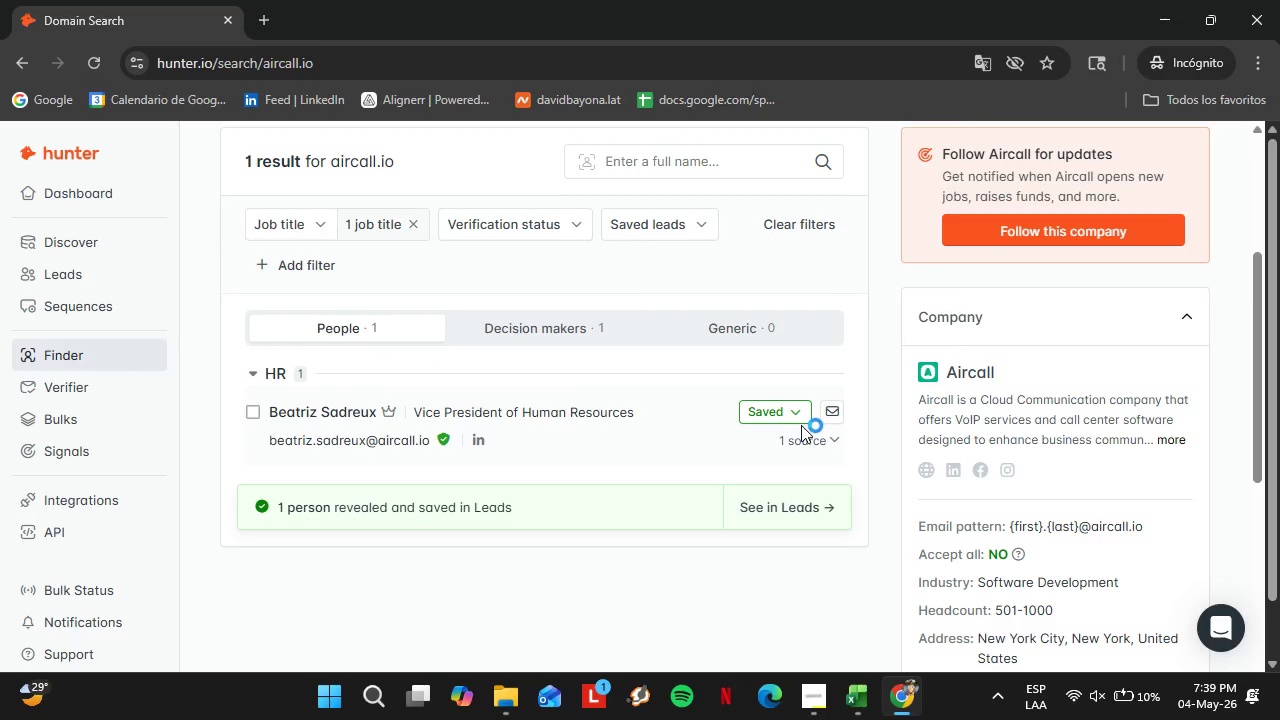 
left_click([777, 414])
 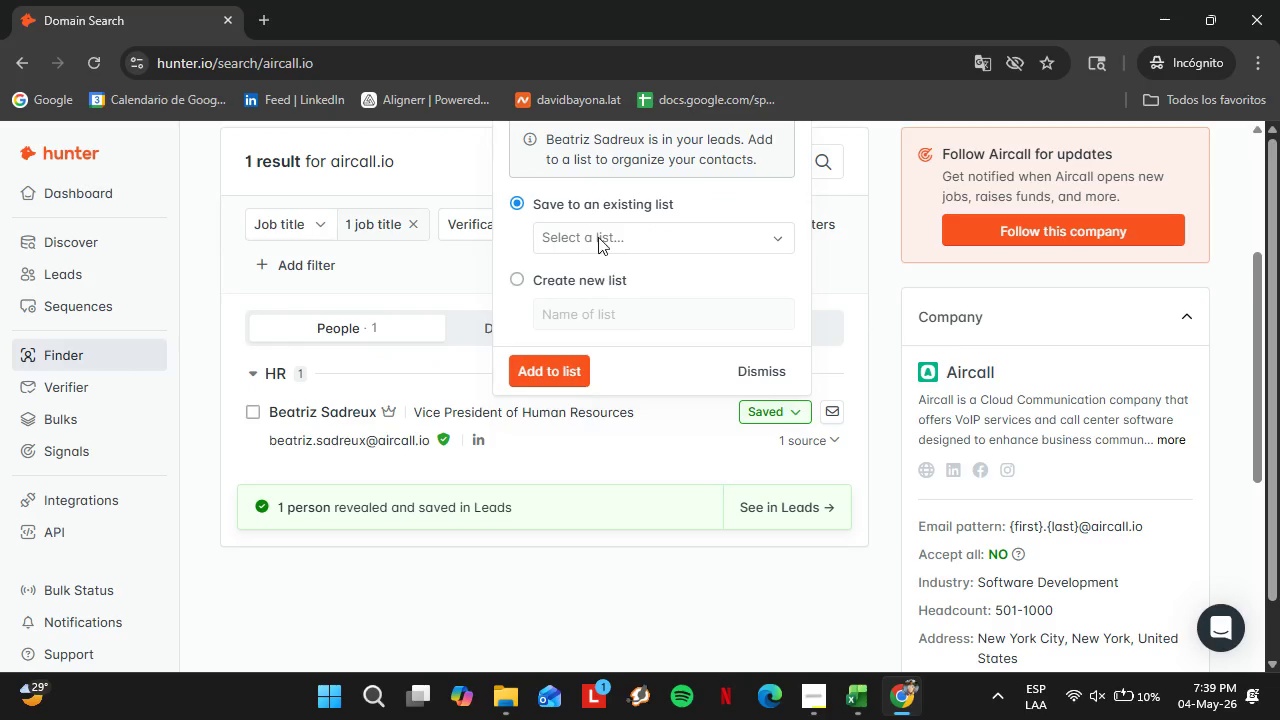 
left_click([598, 234])
 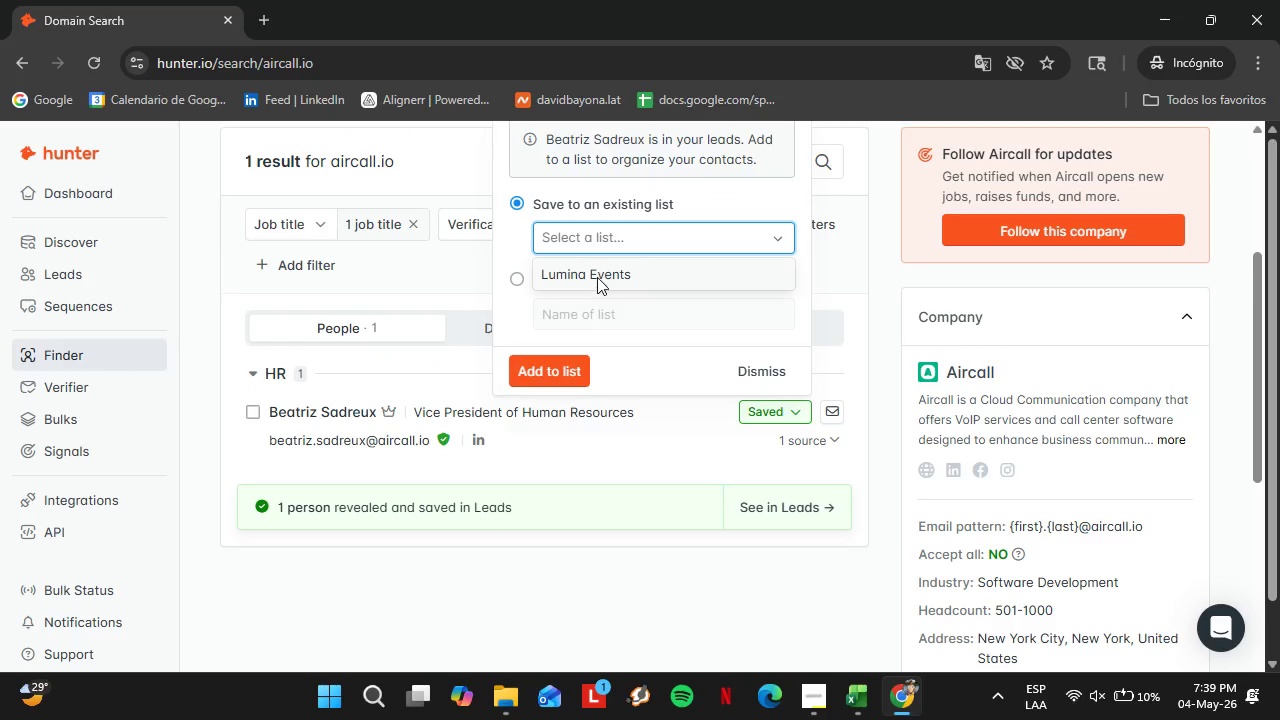 
left_click([597, 277])
 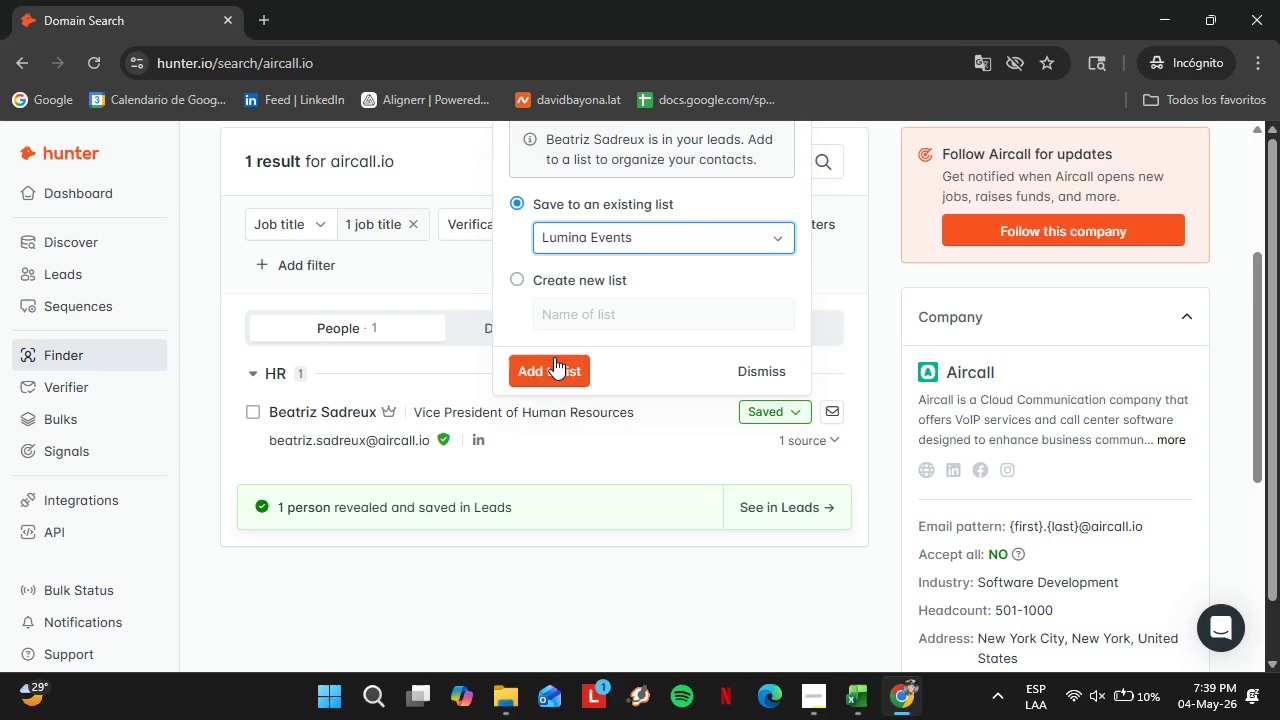 
left_click([554, 357])
 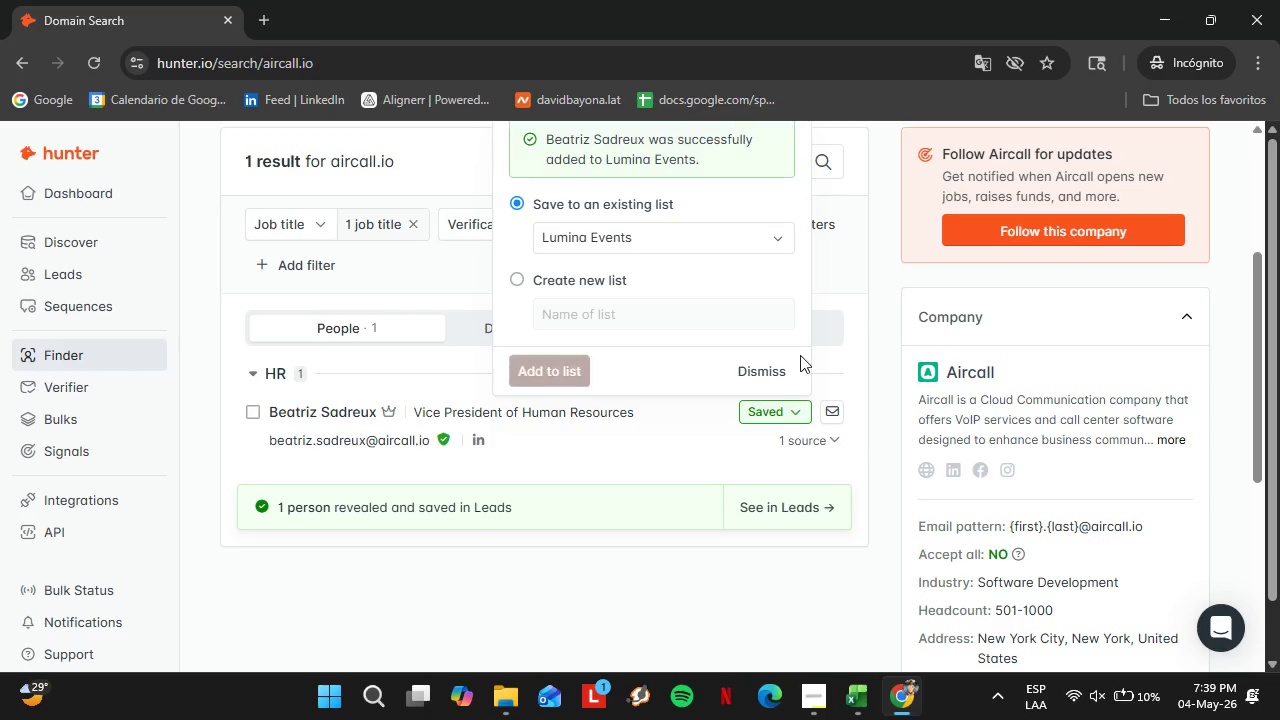 
left_click([776, 369])
 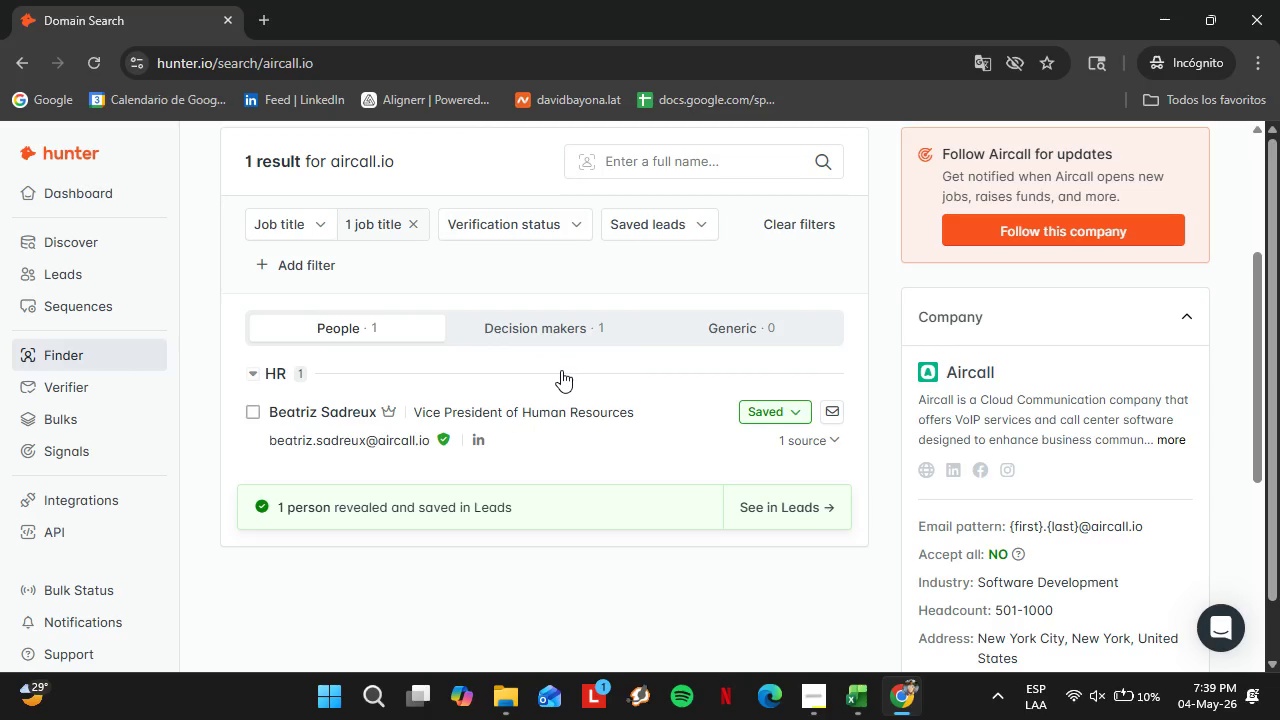 
left_click([328, 245])
 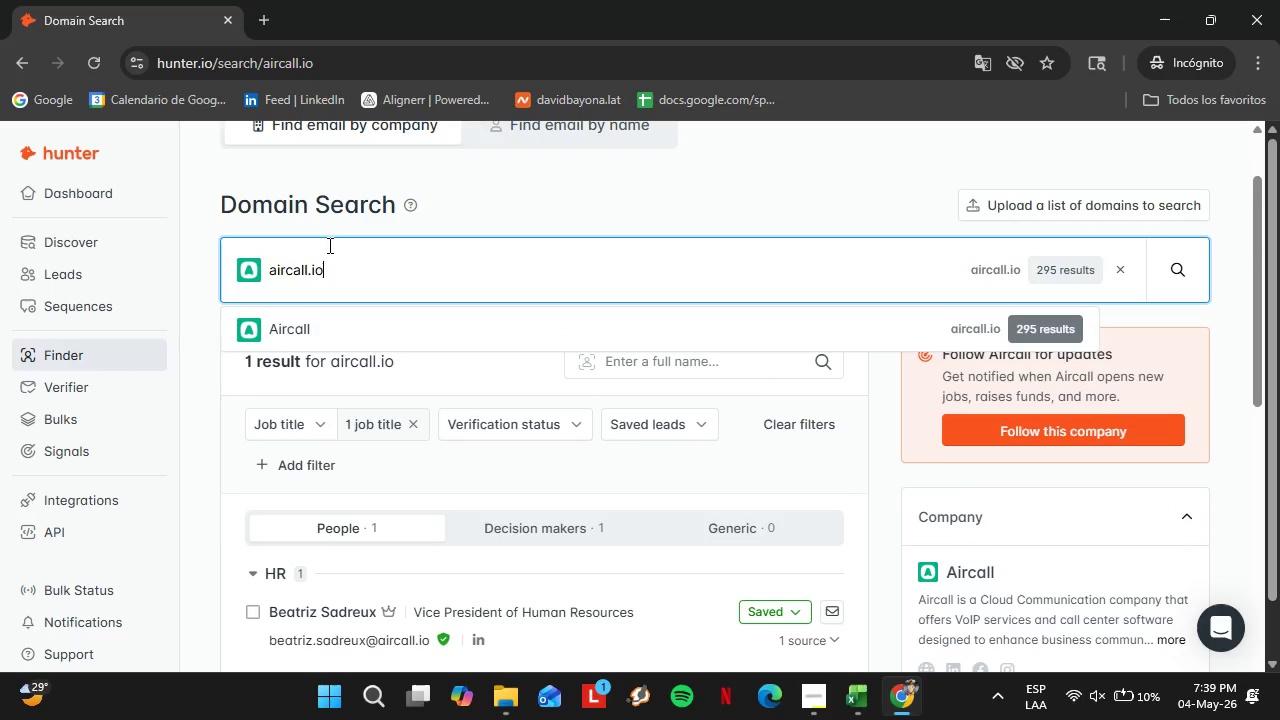 
scroll: coordinate [525, 366], scroll_direction: up, amount: 2.0
 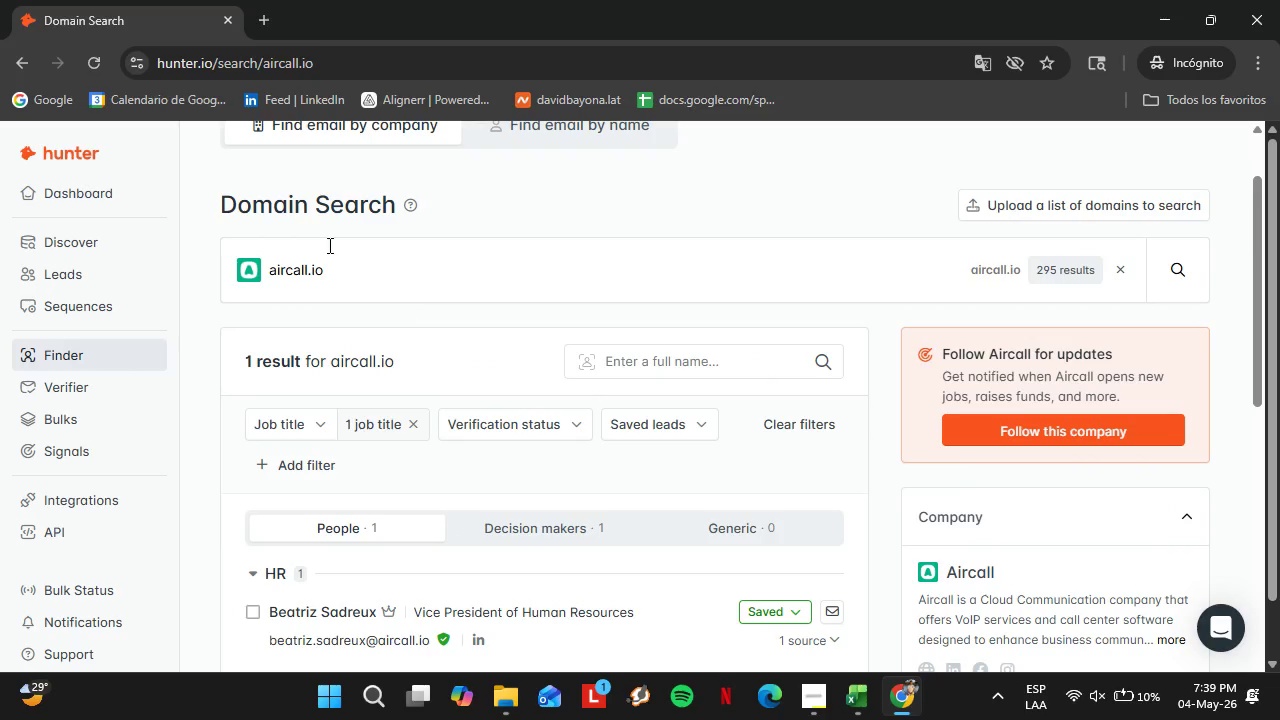 
double_click([328, 245])
 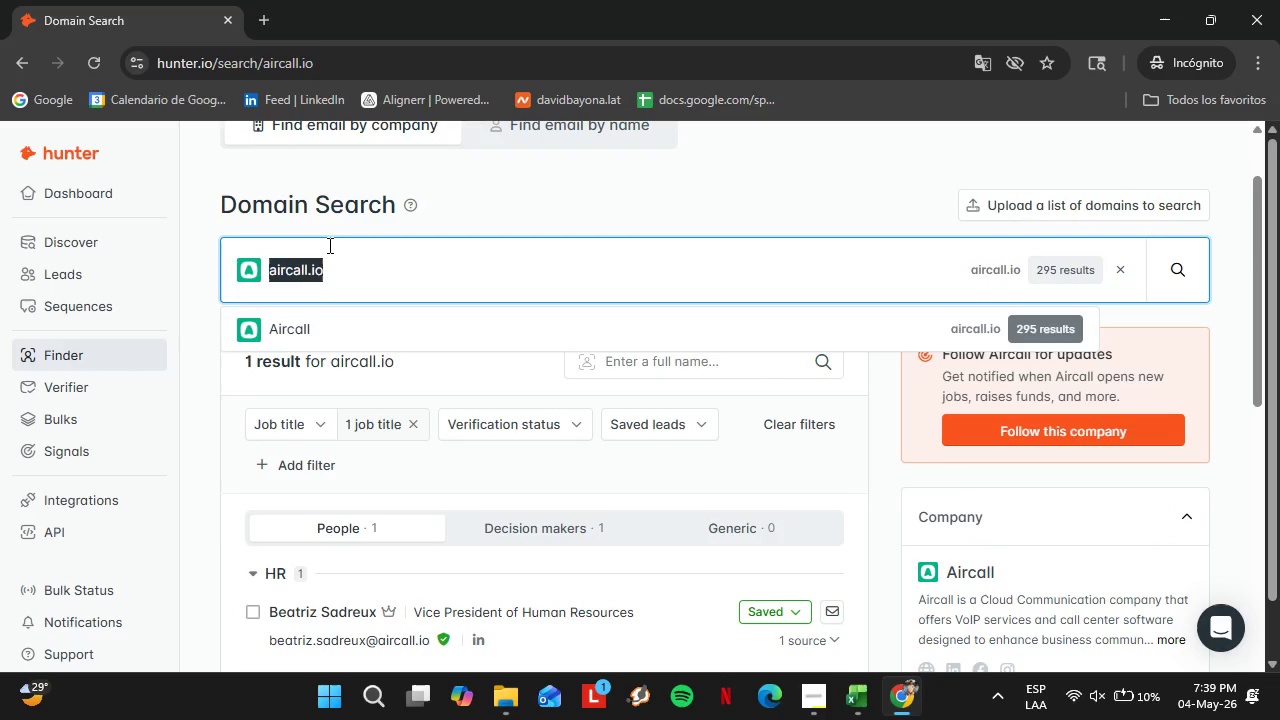 
triple_click([328, 245])
 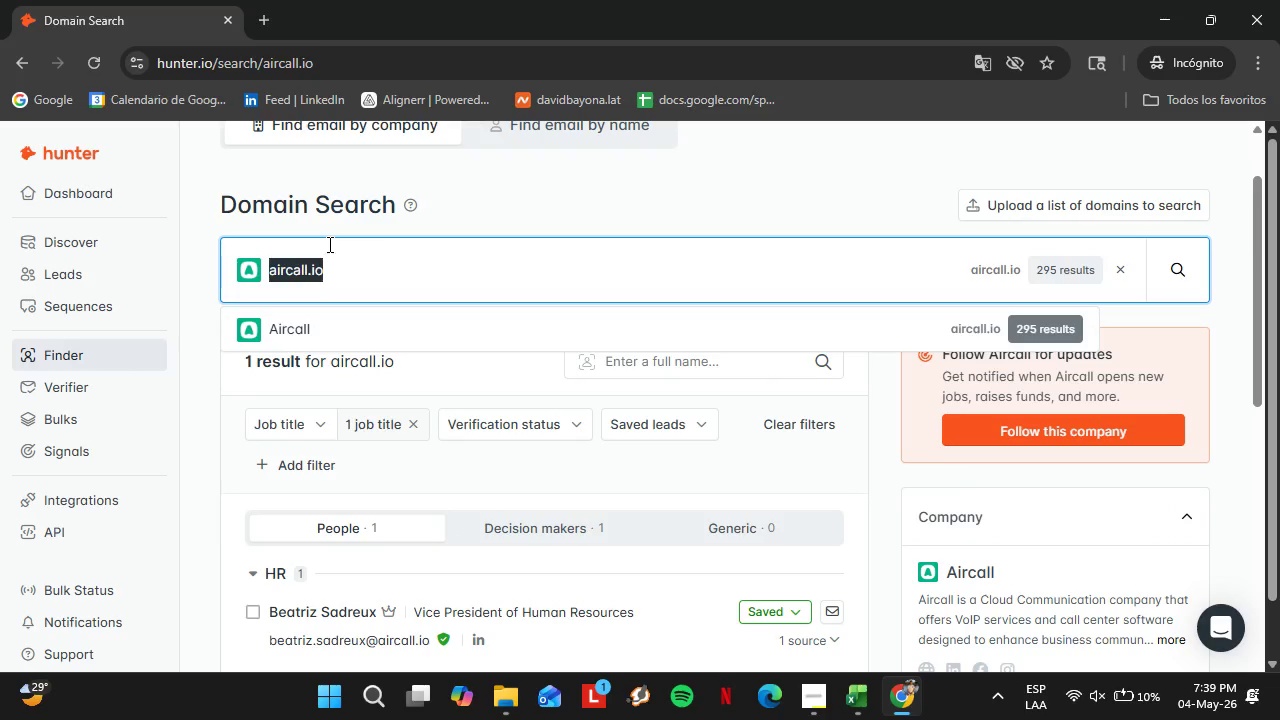 
type(heap.io)
 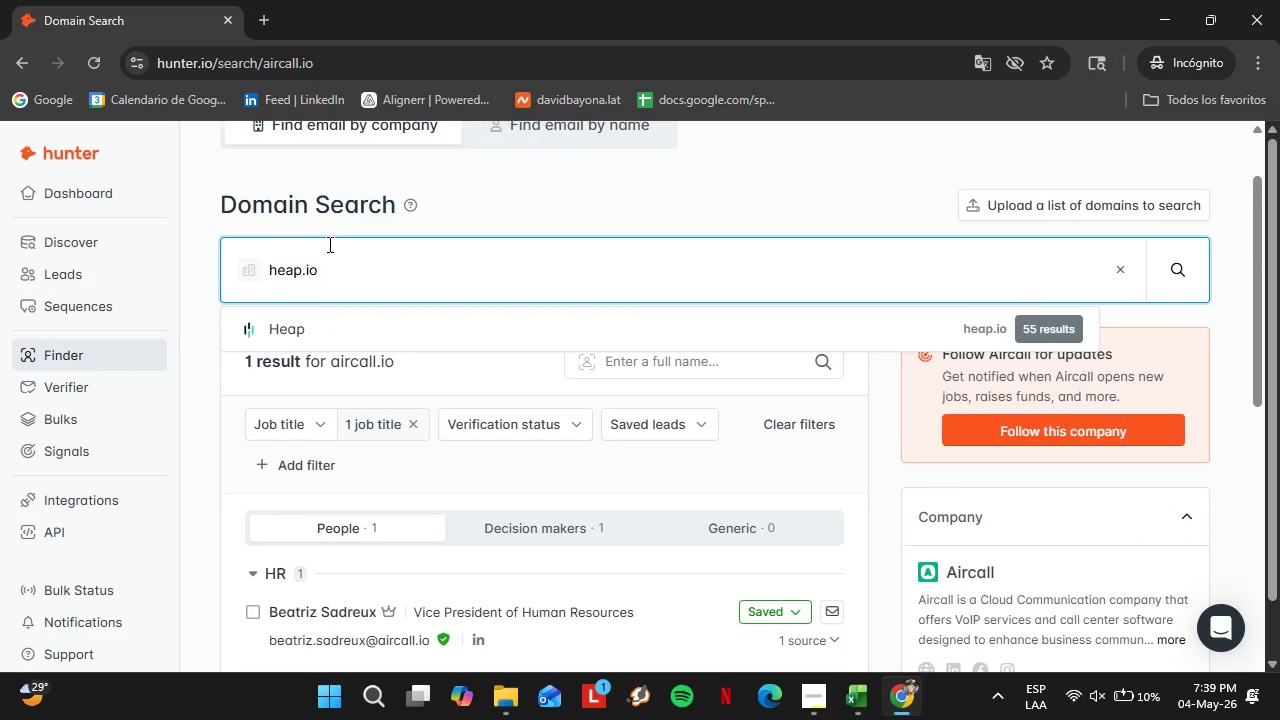 
key(Enter)
 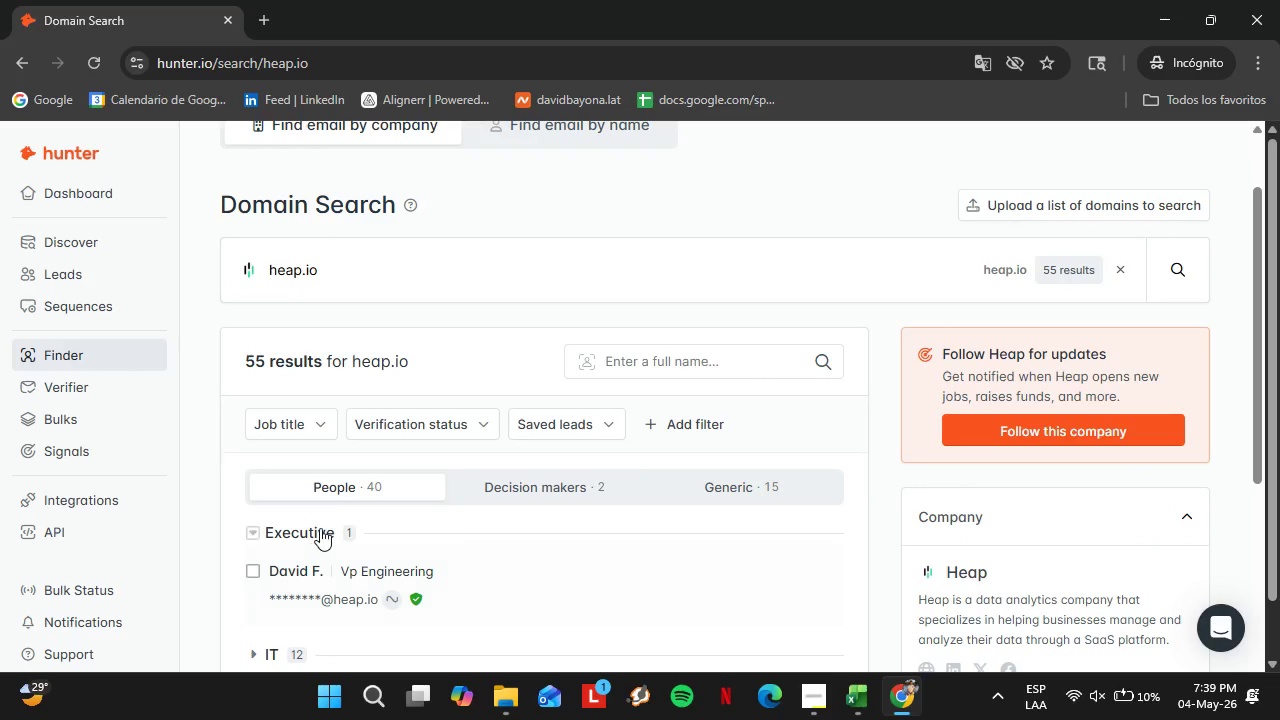 
left_click([317, 529])
 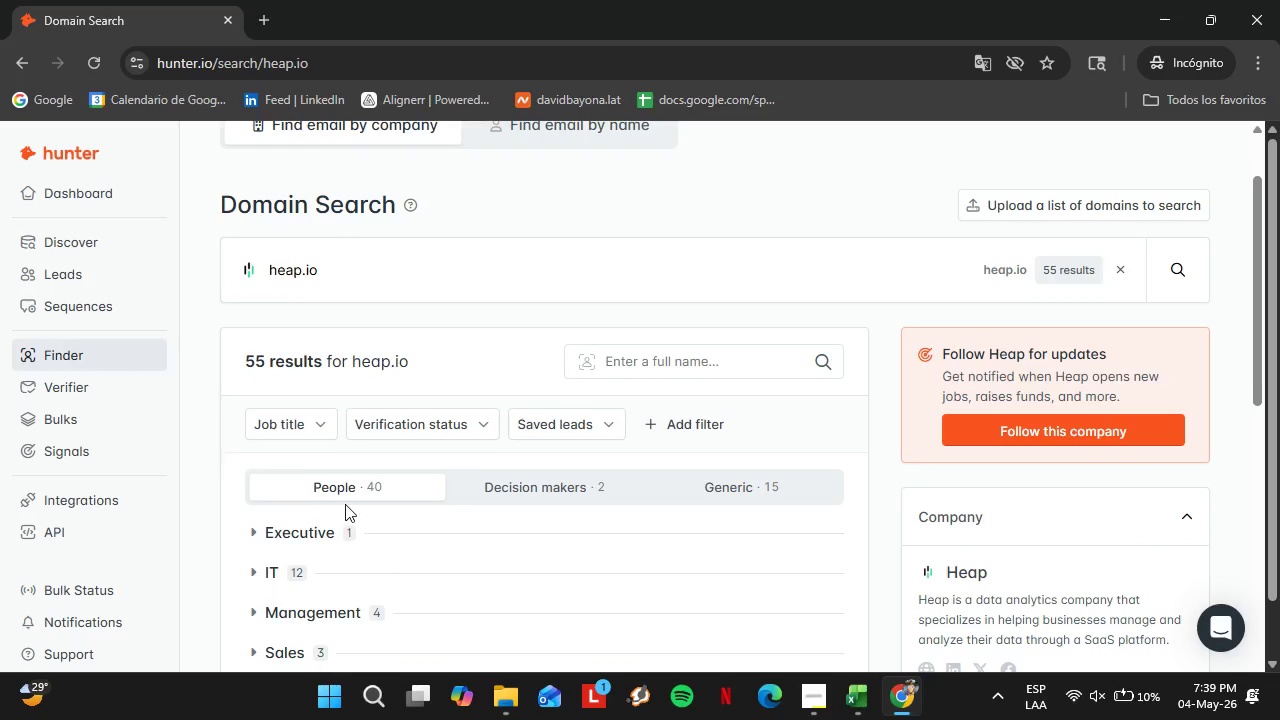 
scroll: coordinate [341, 410], scroll_direction: down, amount: 4.0
 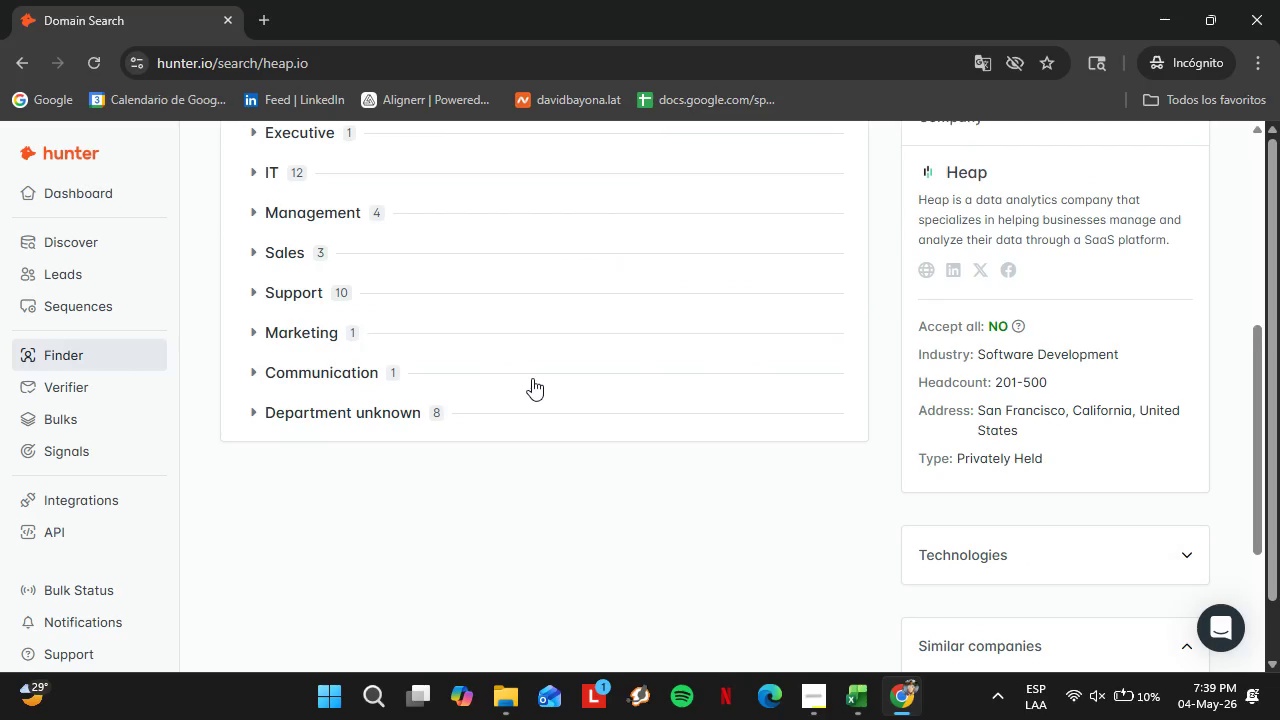 
scroll: coordinate [418, 368], scroll_direction: up, amount: 3.0
 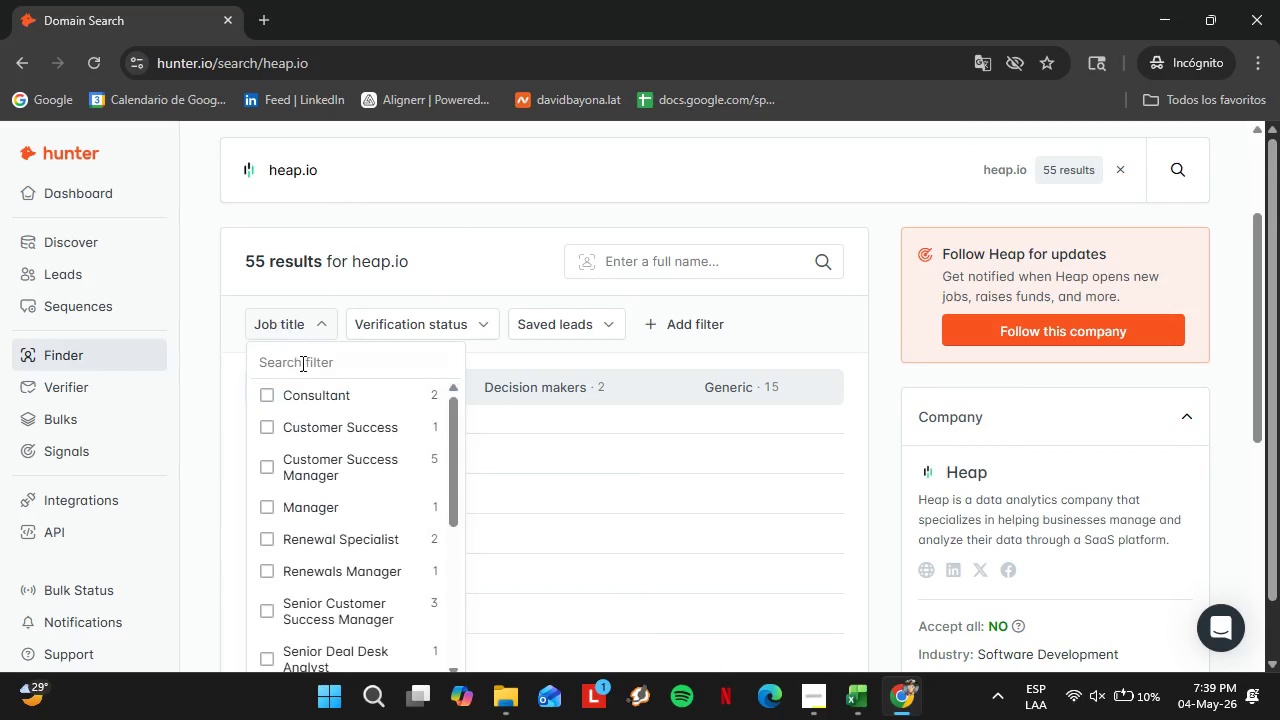 
double_click([301, 368])
 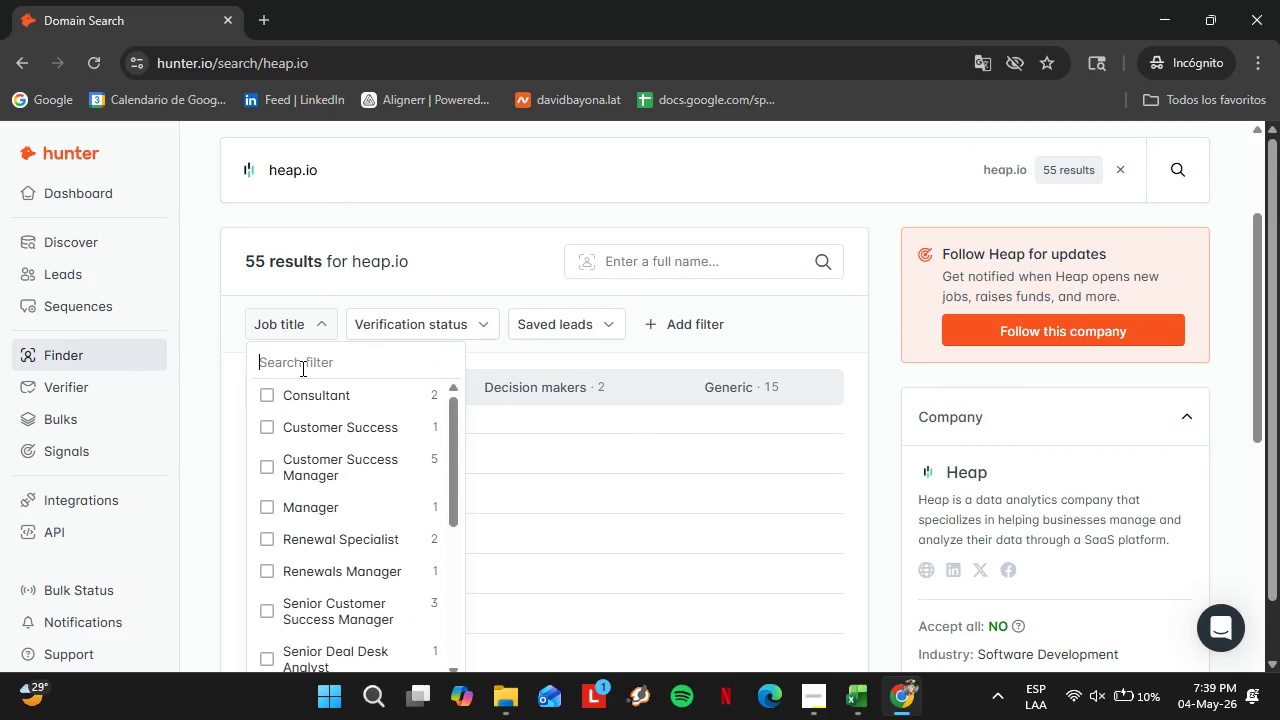 
type(hr)
key(Backspace)
type(um)
key(Backspace)
key(Backspace)
key(Backspace)
type(peo)
key(Backspace)
key(Backspace)
key(Backspace)
key(Backspace)
type(ops)
key(Backspace)
key(Backspace)
key(Backspace)
key(Backspace)
type(tale)
key(Backspace)
key(Backspace)
key(Backspace)
key(Backspace)
 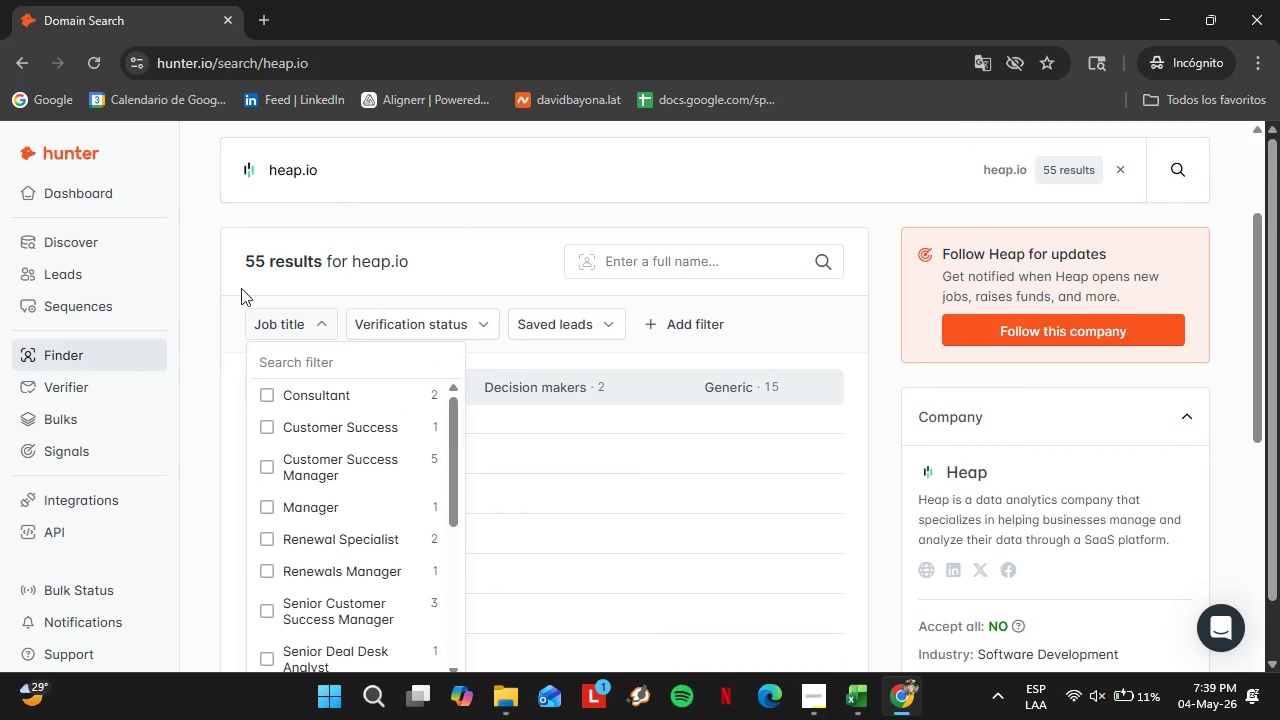 
left_click([218, 280])
 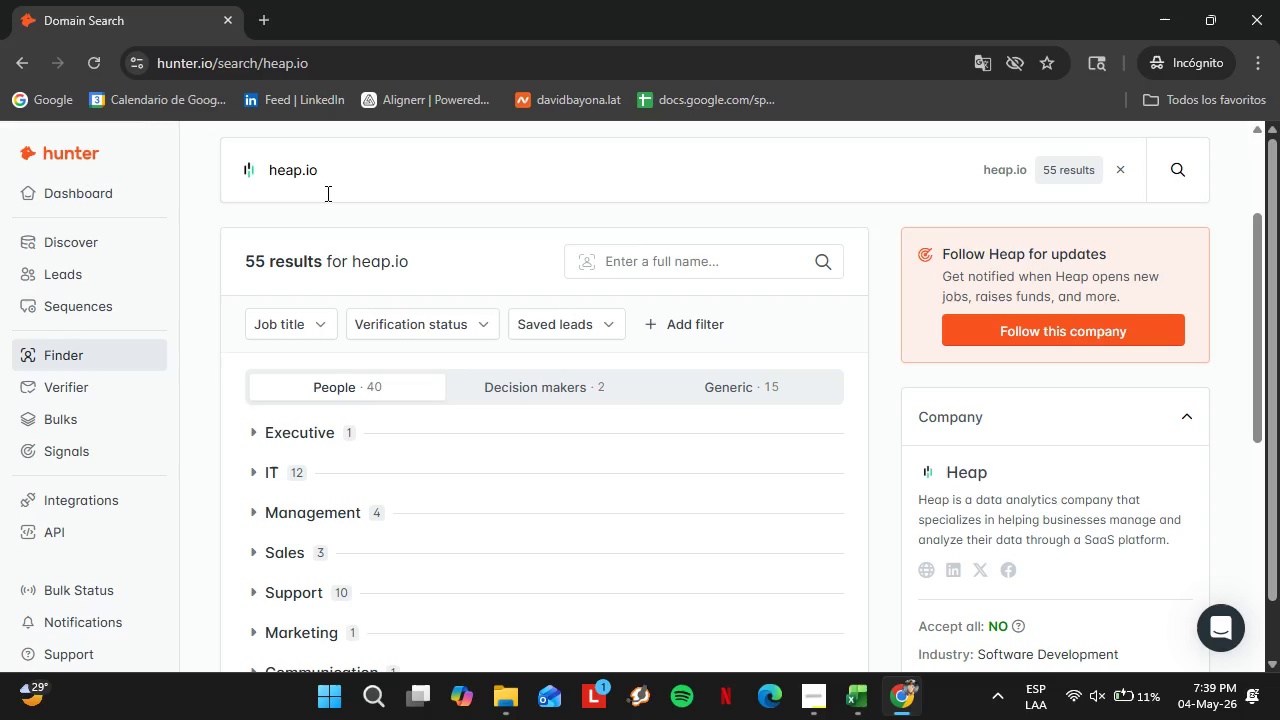 
double_click([325, 180])
 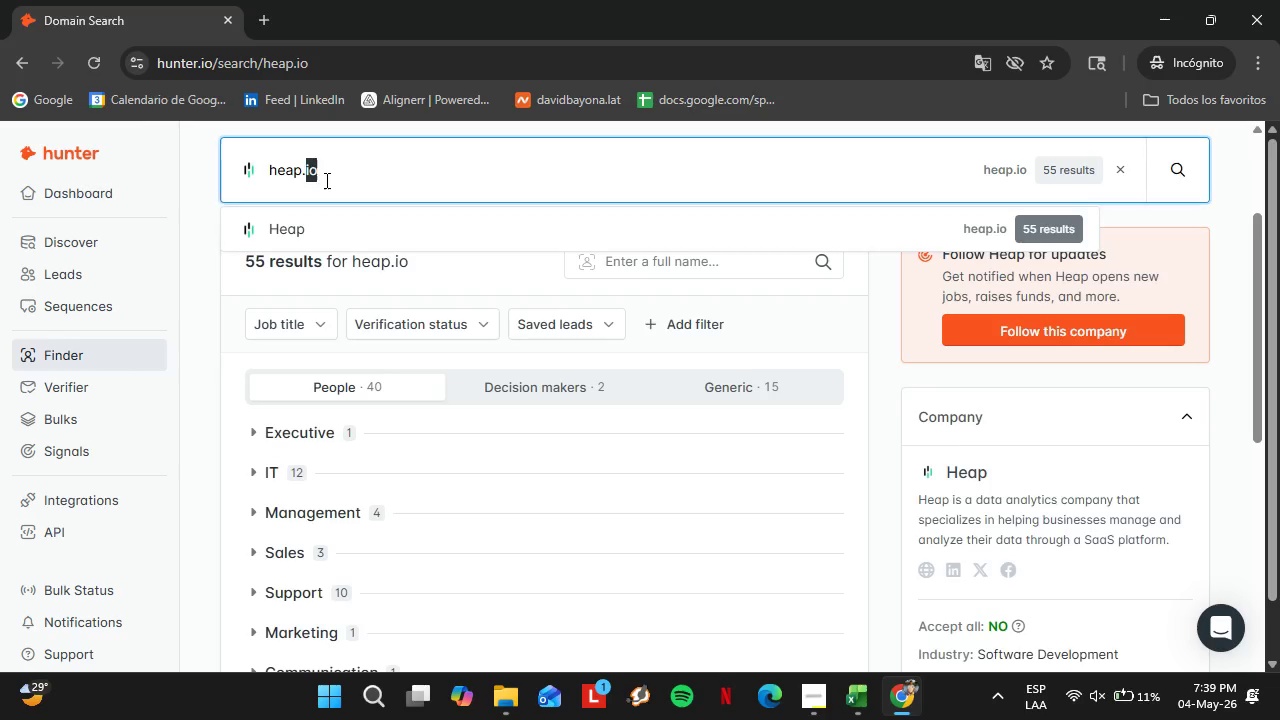 
triple_click([325, 180])
 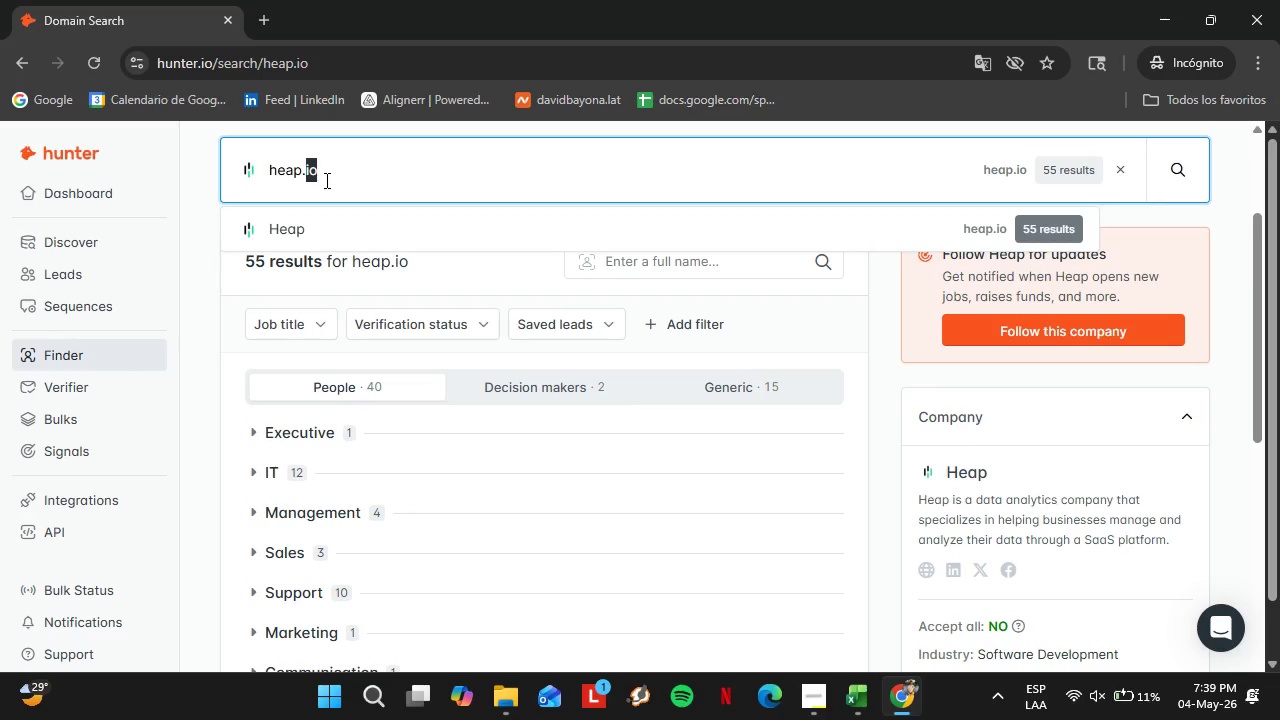 
triple_click([325, 180])
 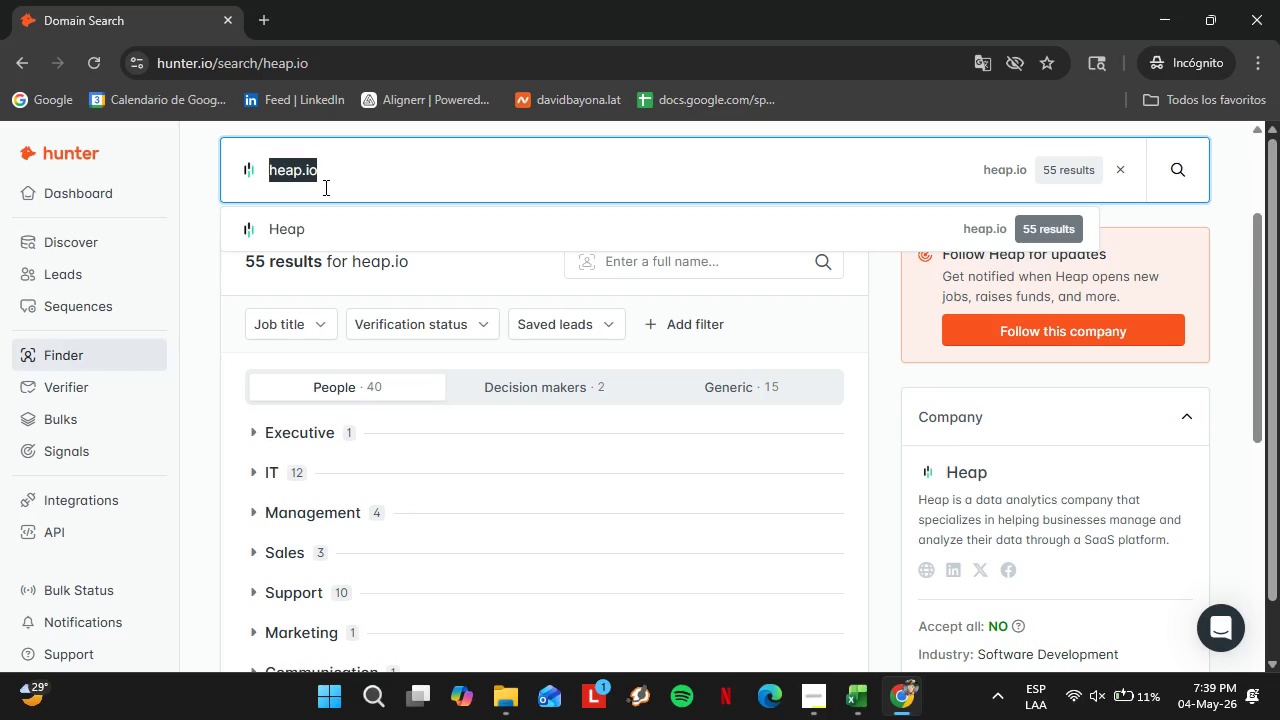 
type(mixpanel.com)
 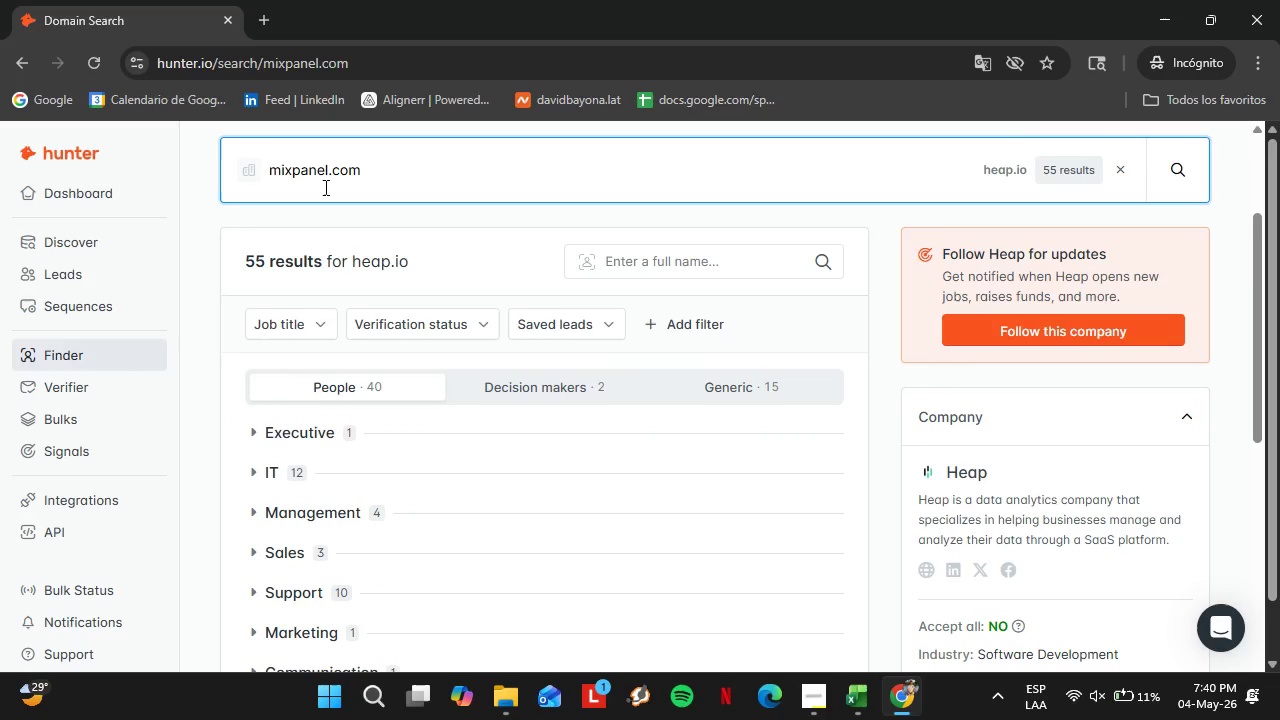 
key(Enter)
 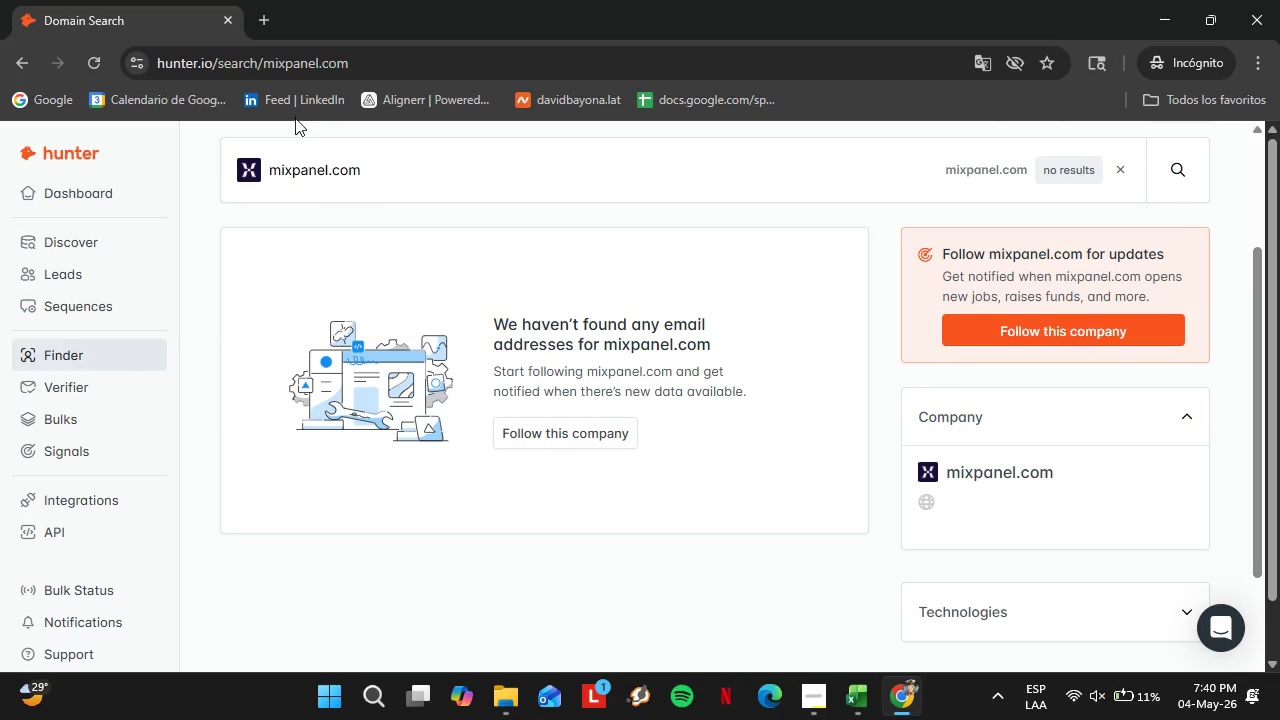 
double_click([315, 161])
 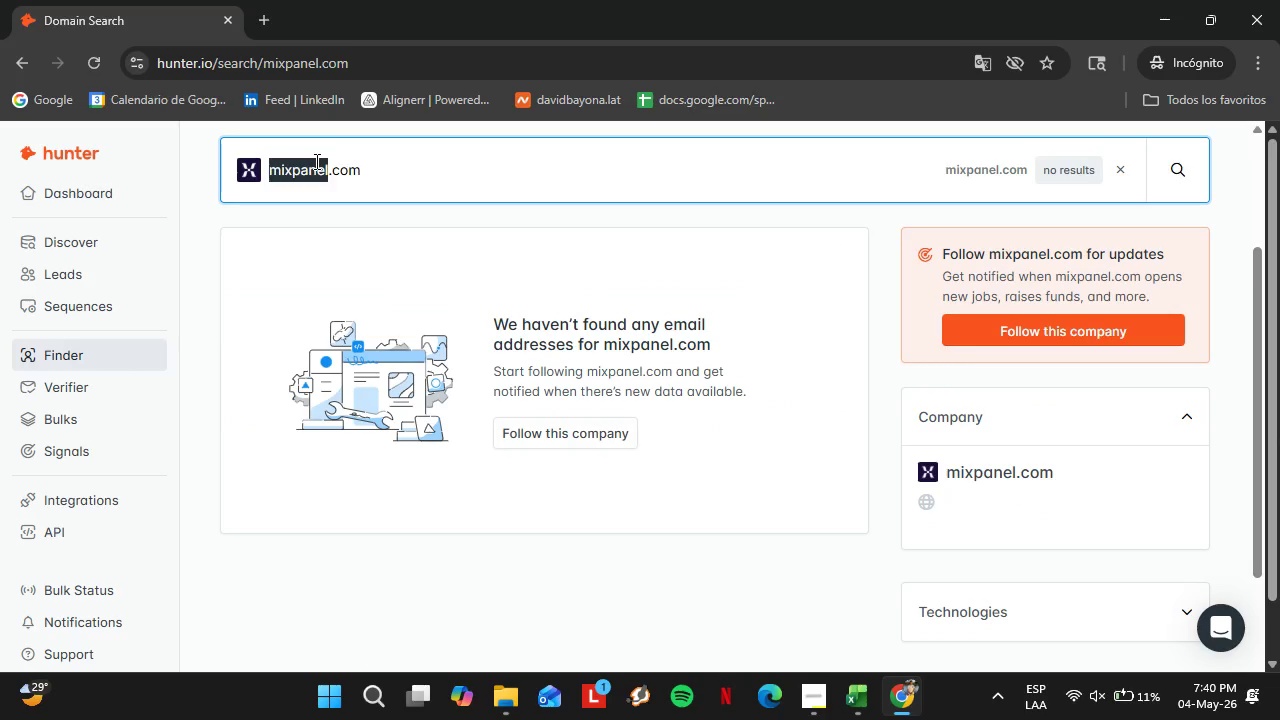 
triple_click([315, 161])
 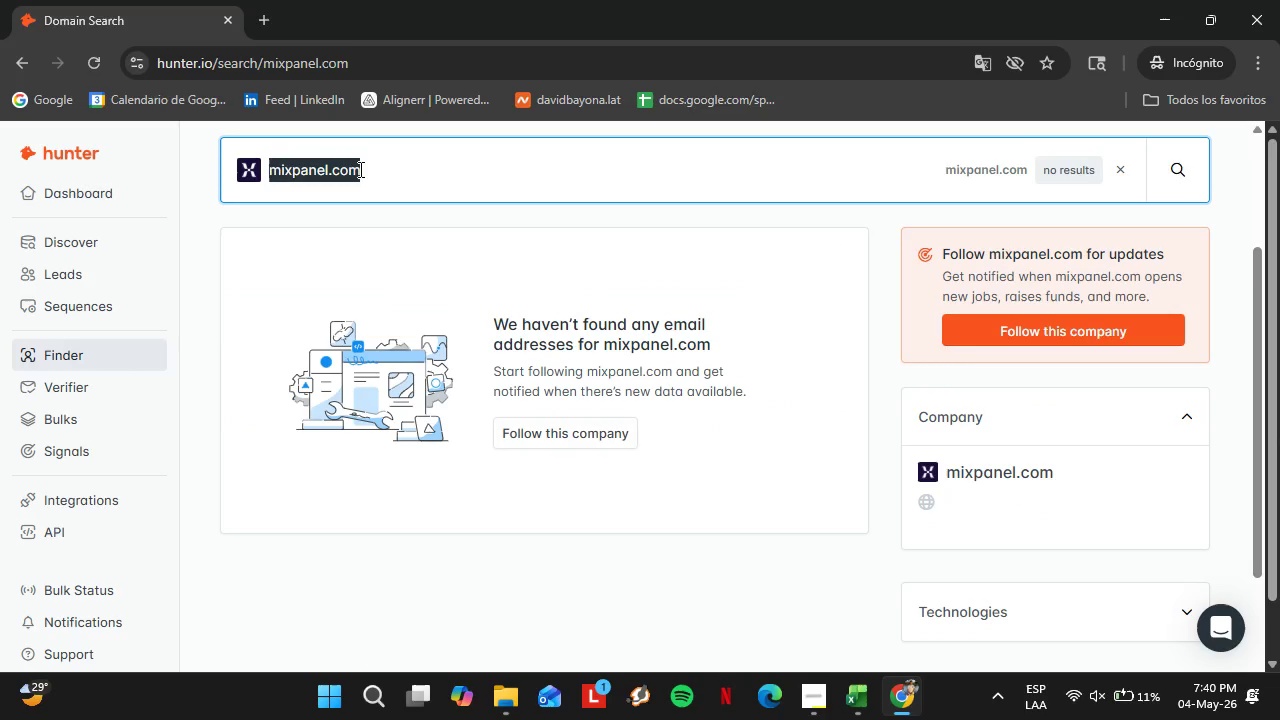 
type(datadog.com)
key(Backspace)
type(,)
key(Backspace)
type(m)
 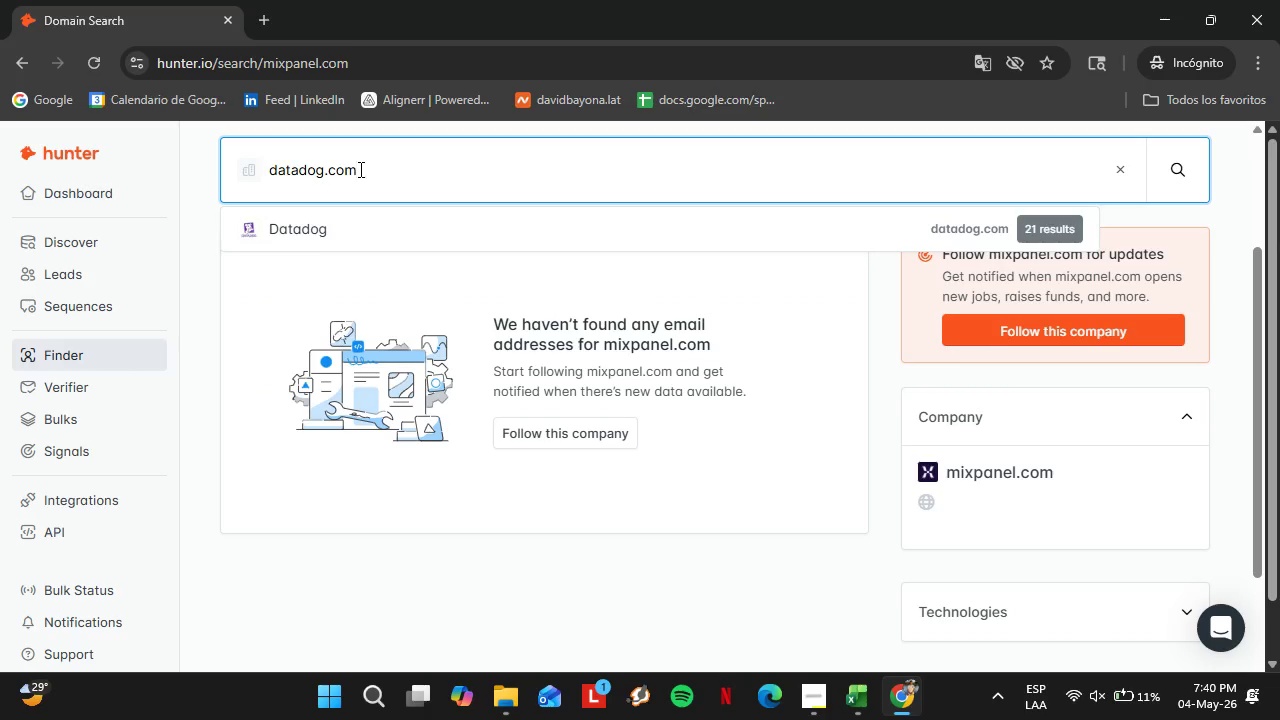 
key(Enter)
 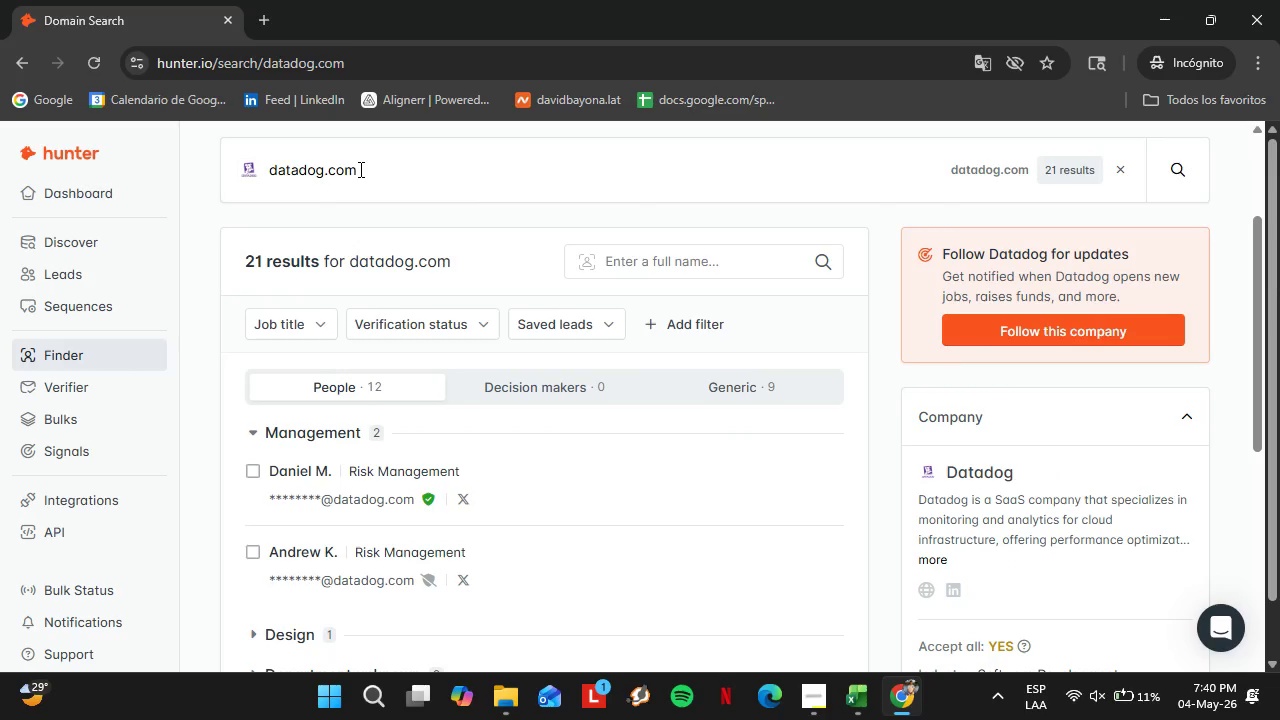 
wait(7.48)
 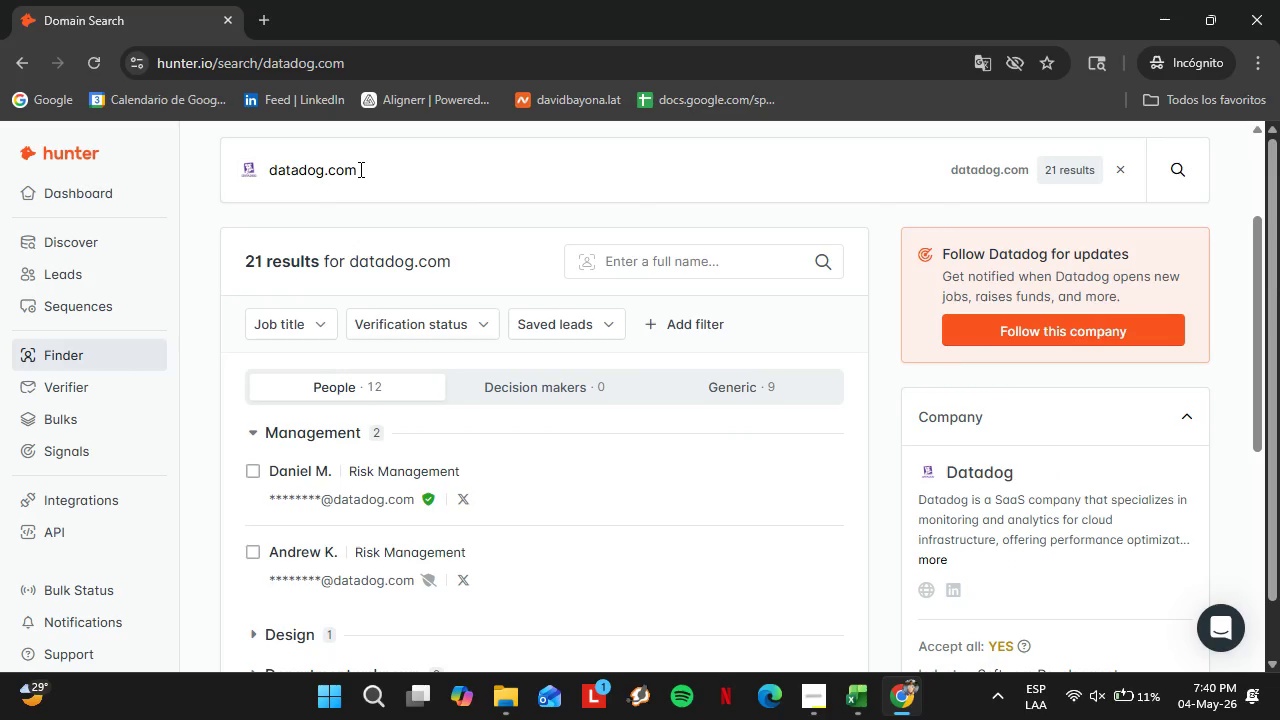 
left_click([1175, 179])
 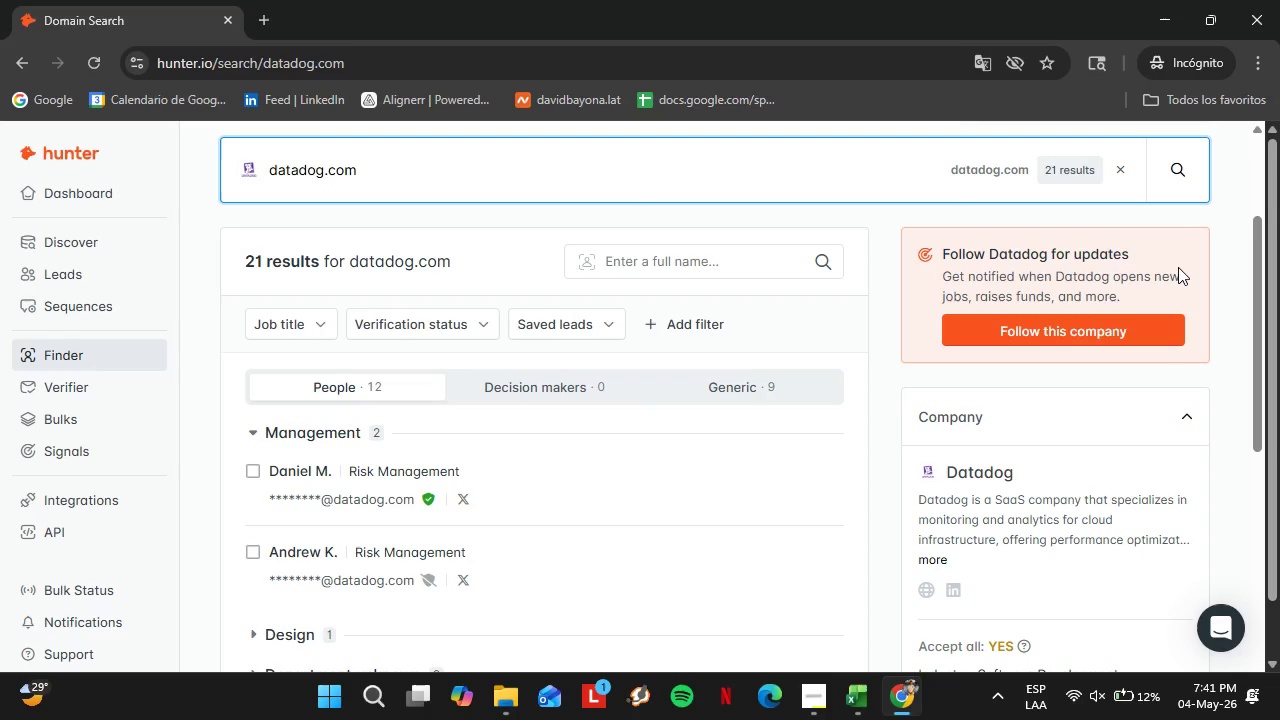 
wait(98.7)
 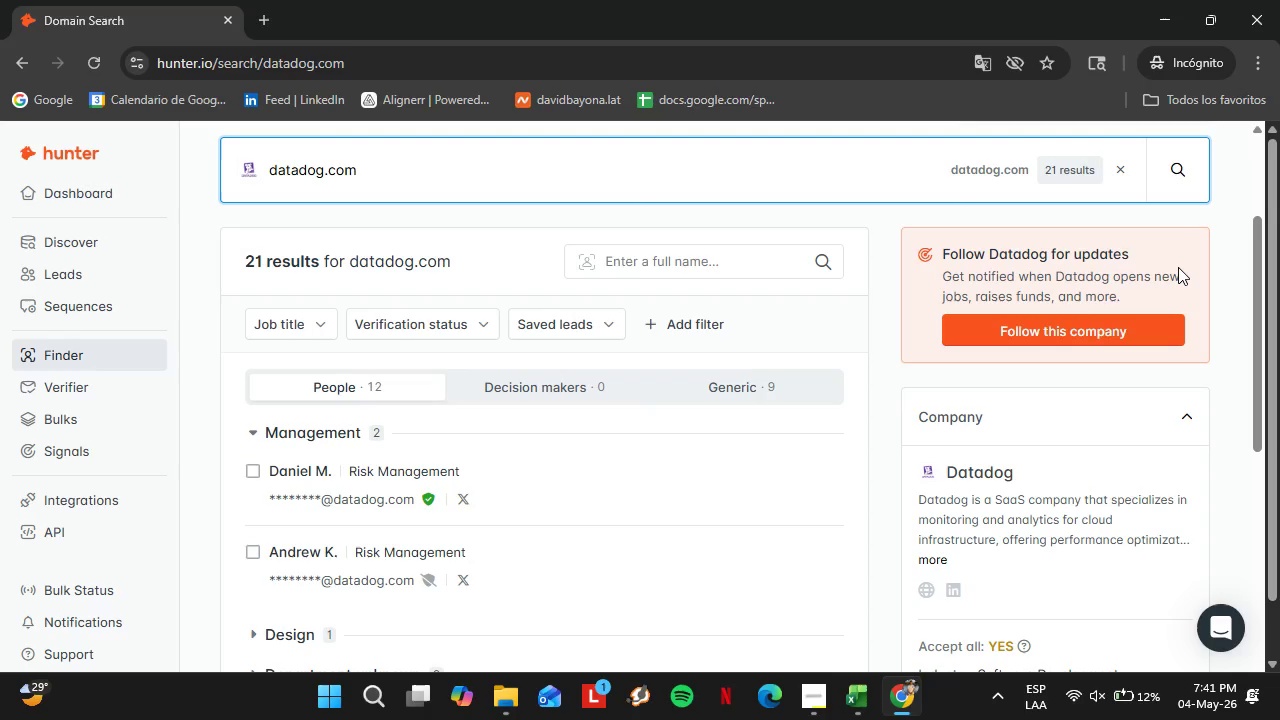 
left_click([302, 318])
 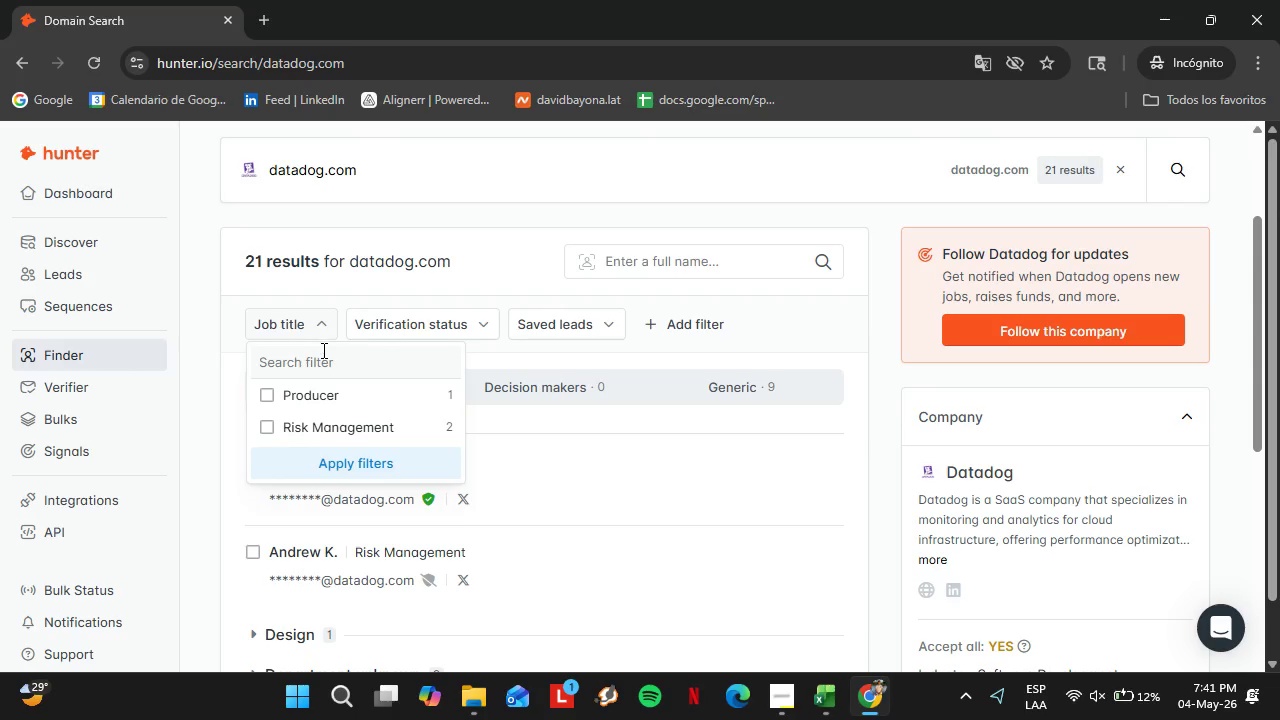 
left_click([323, 352])
 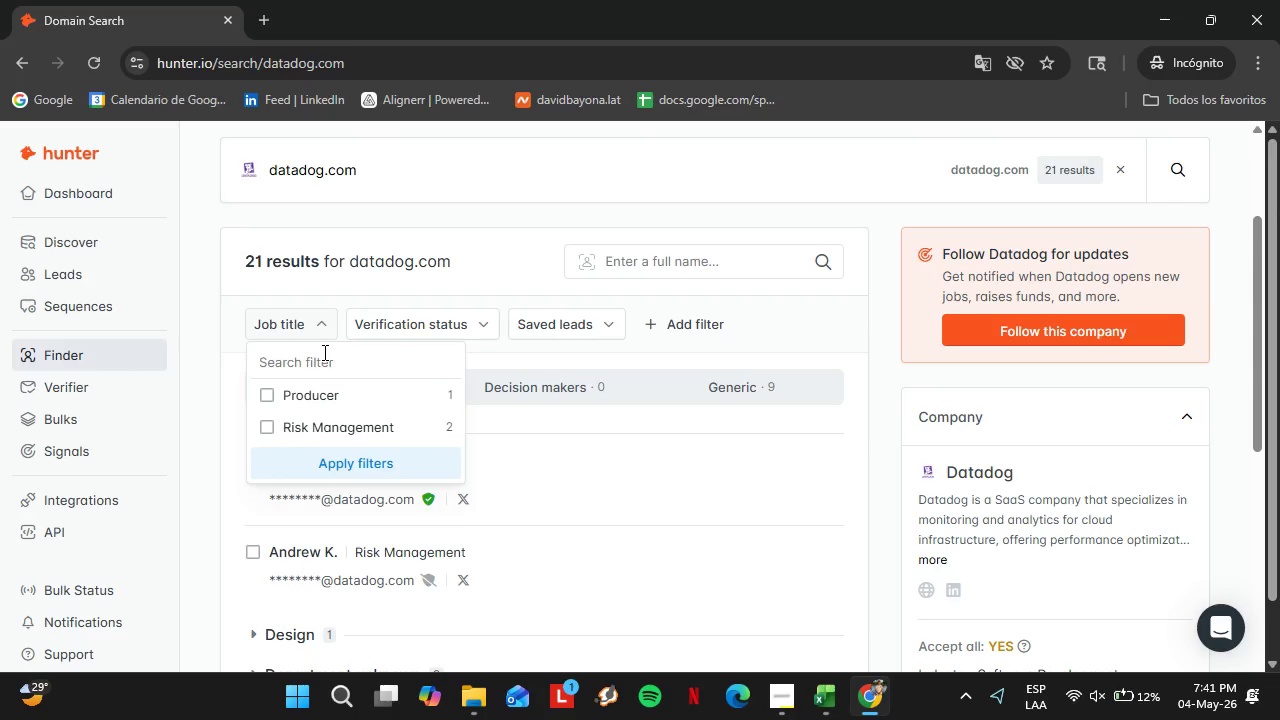 
type(hr)
key(Backspace)
type(um)
key(Backspace)
key(Backspace)
key(Backspace)
 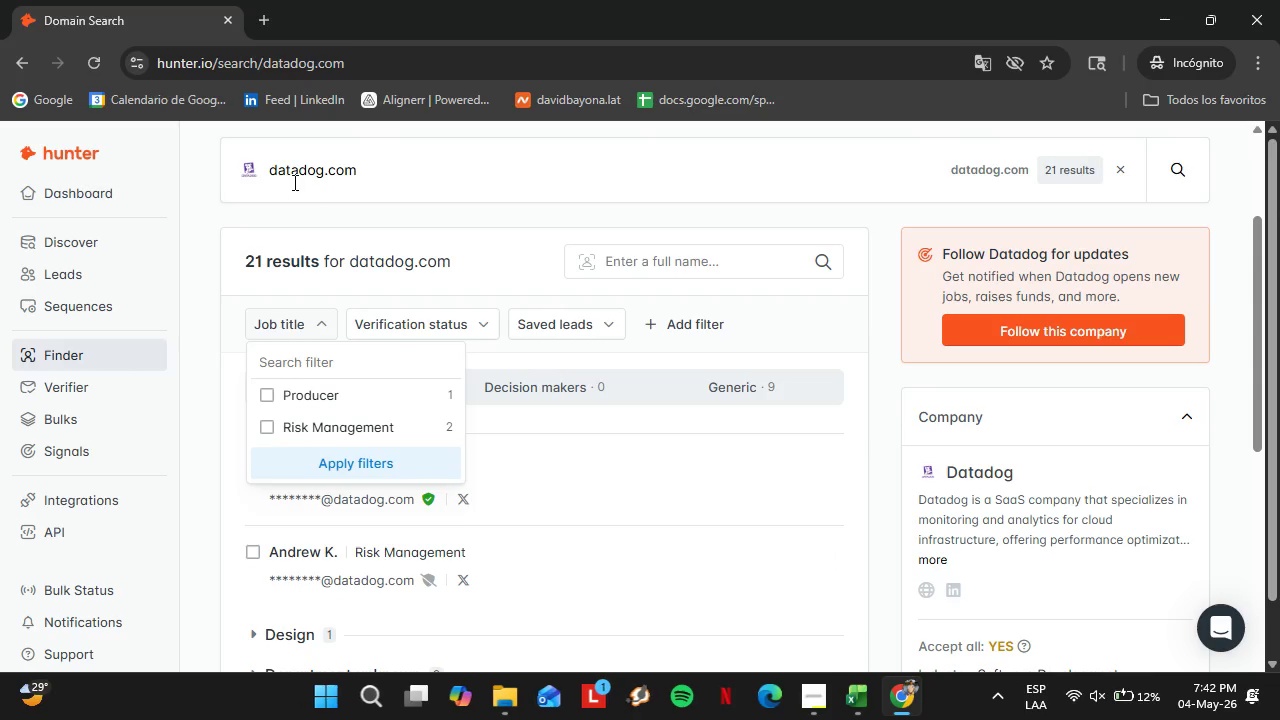 
double_click([295, 181])
 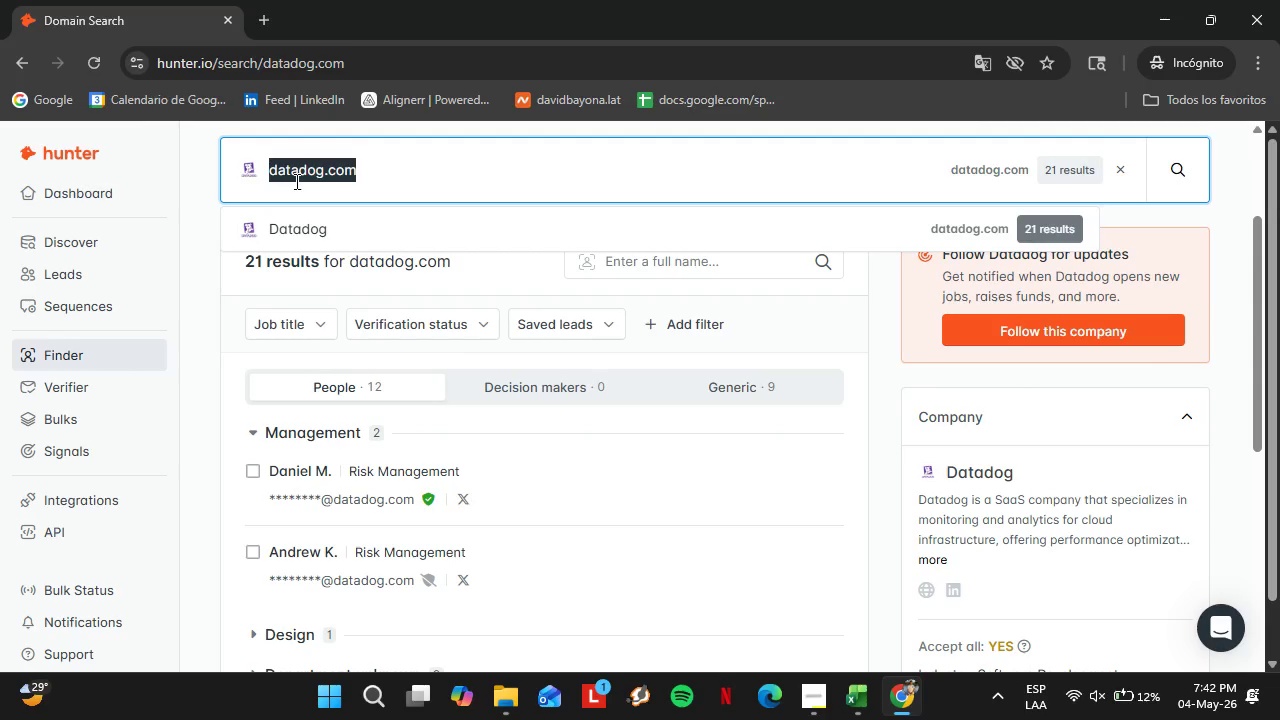 
triple_click([295, 181])
 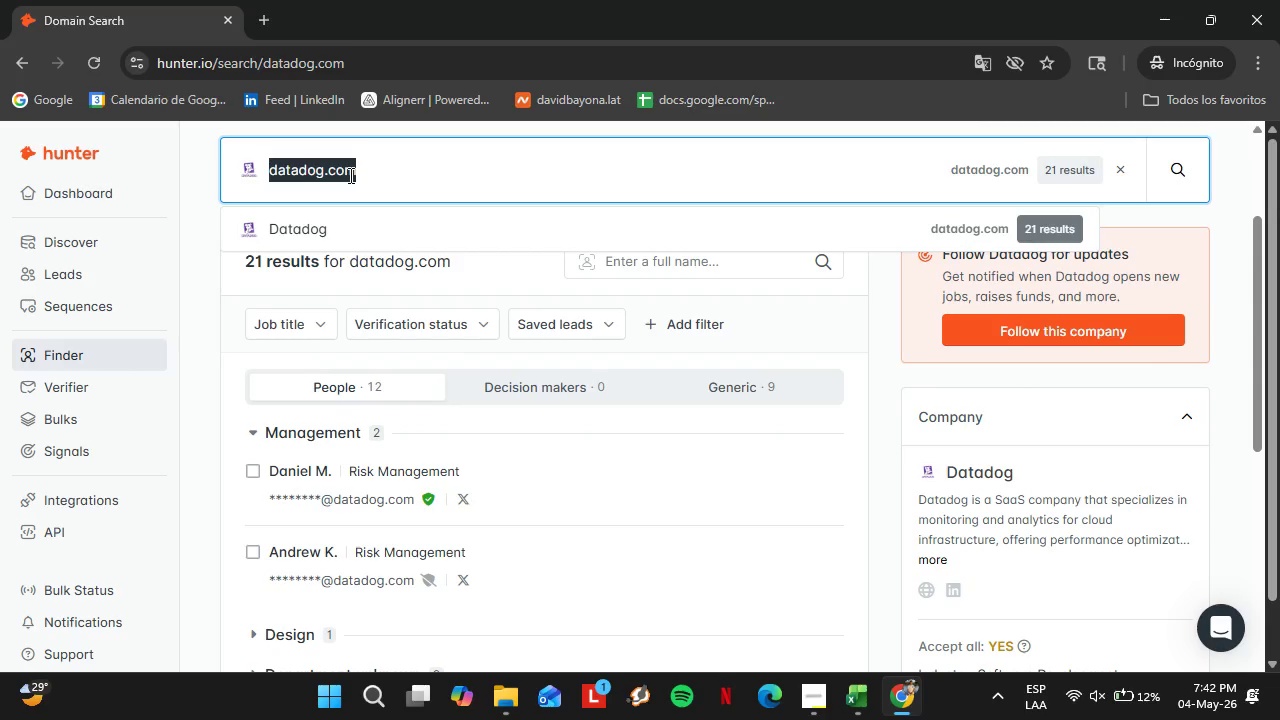 
type(snowflake.com)
 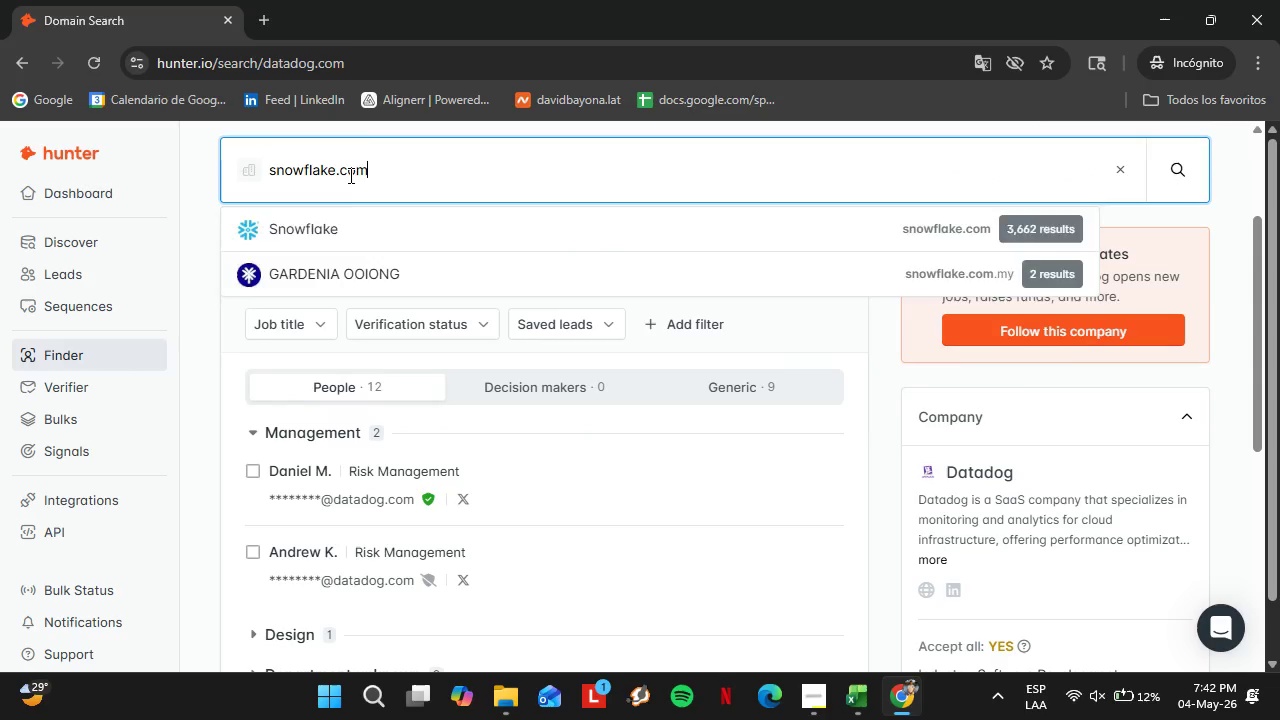 
key(Enter)
 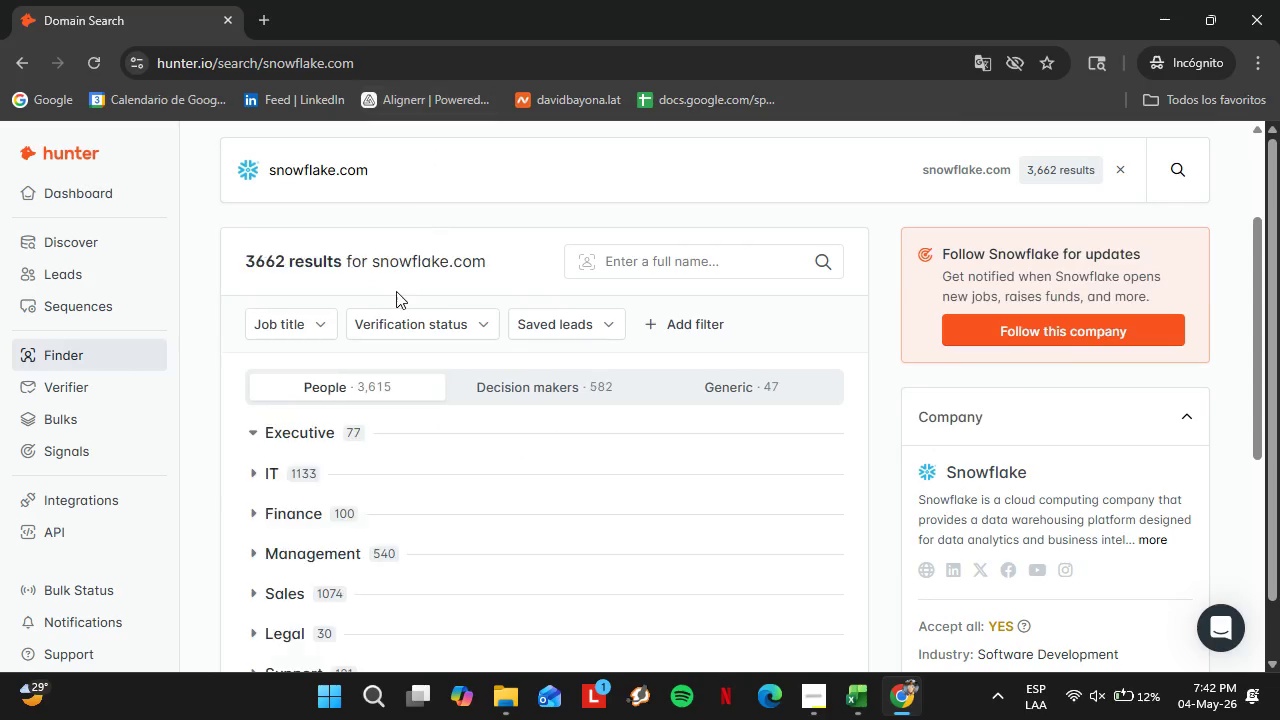 
left_click([292, 317])
 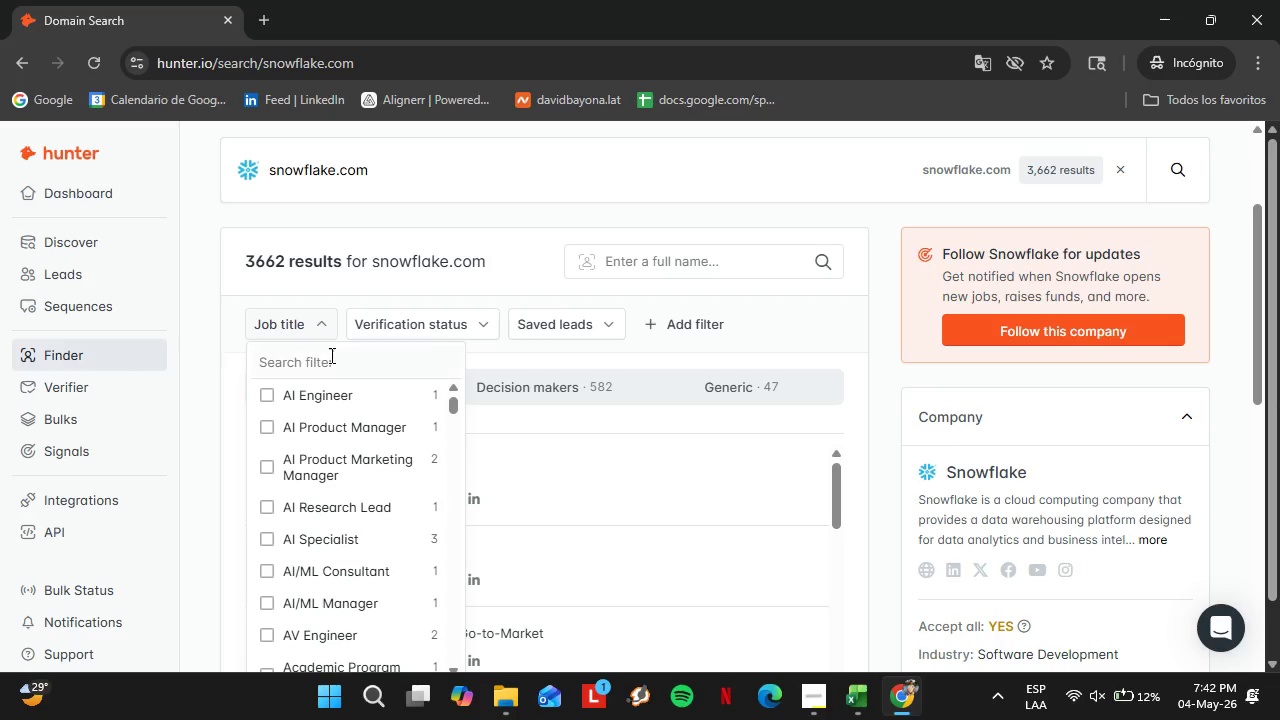 
left_click([330, 355])
 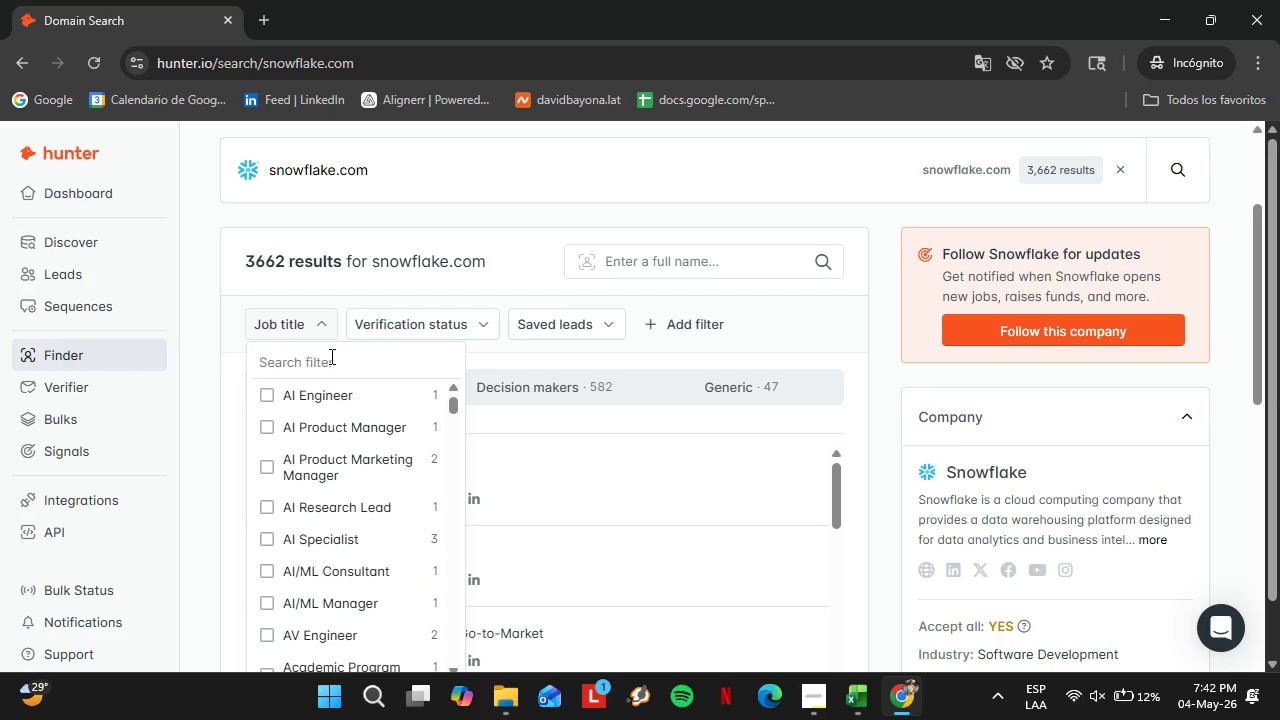 
type(hr)
 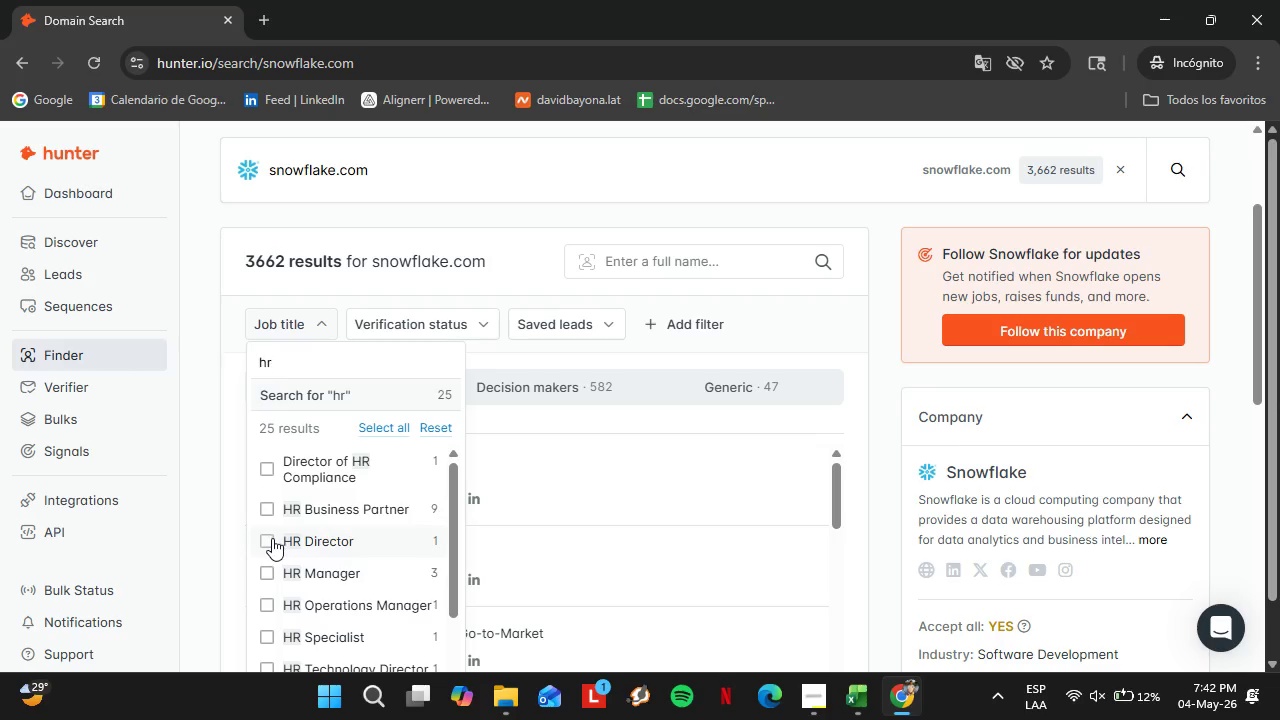 
scroll: coordinate [399, 568], scroll_direction: down, amount: 9.0
 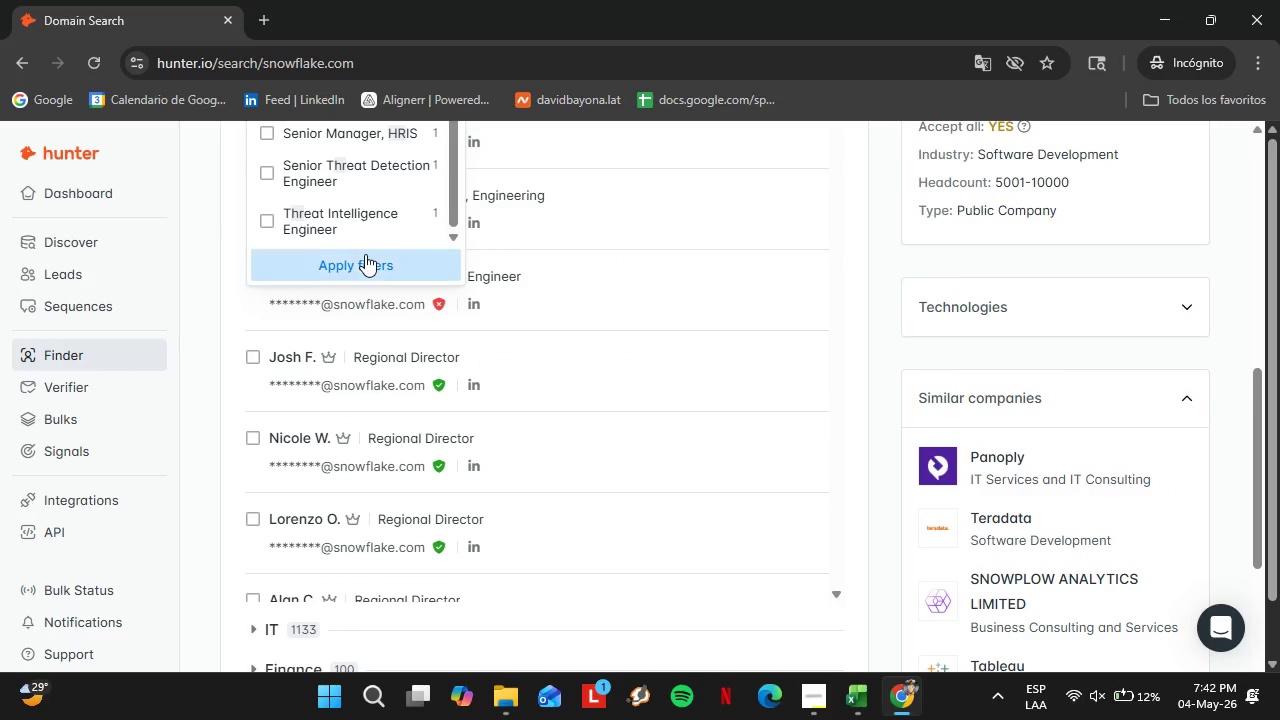 
left_click([365, 254])
 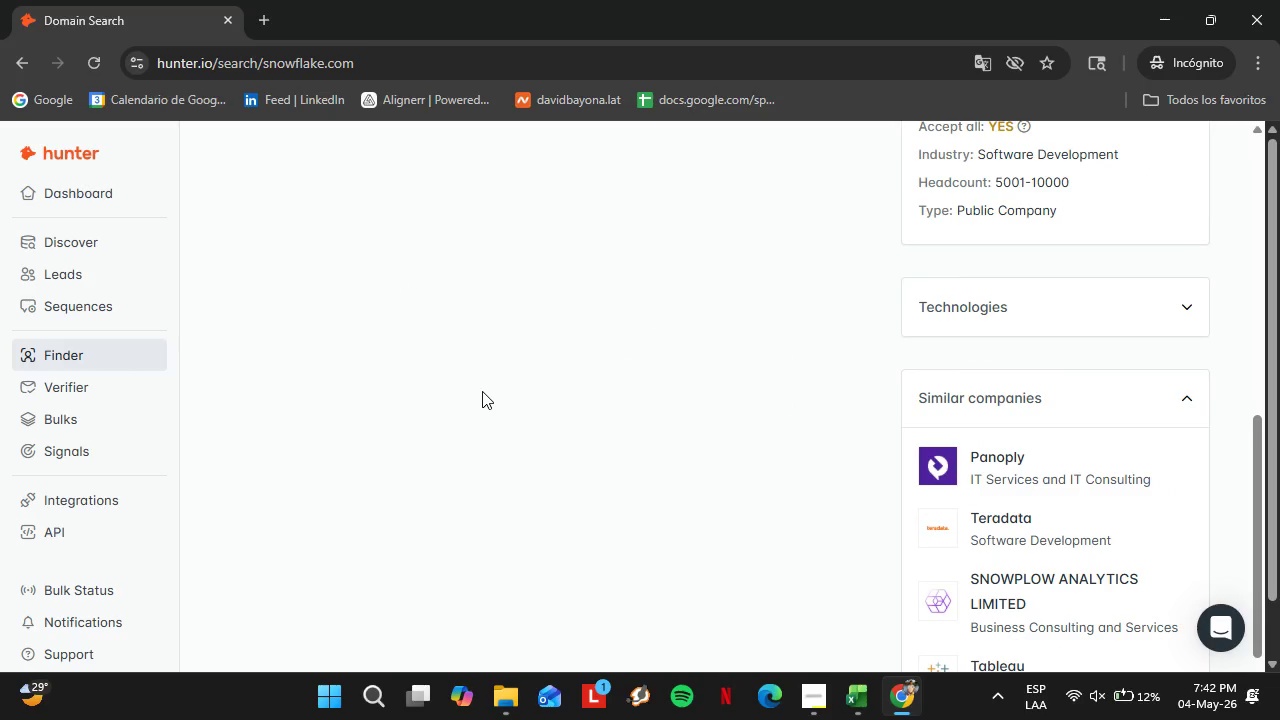 
scroll: coordinate [482, 391], scroll_direction: up, amount: 4.0
 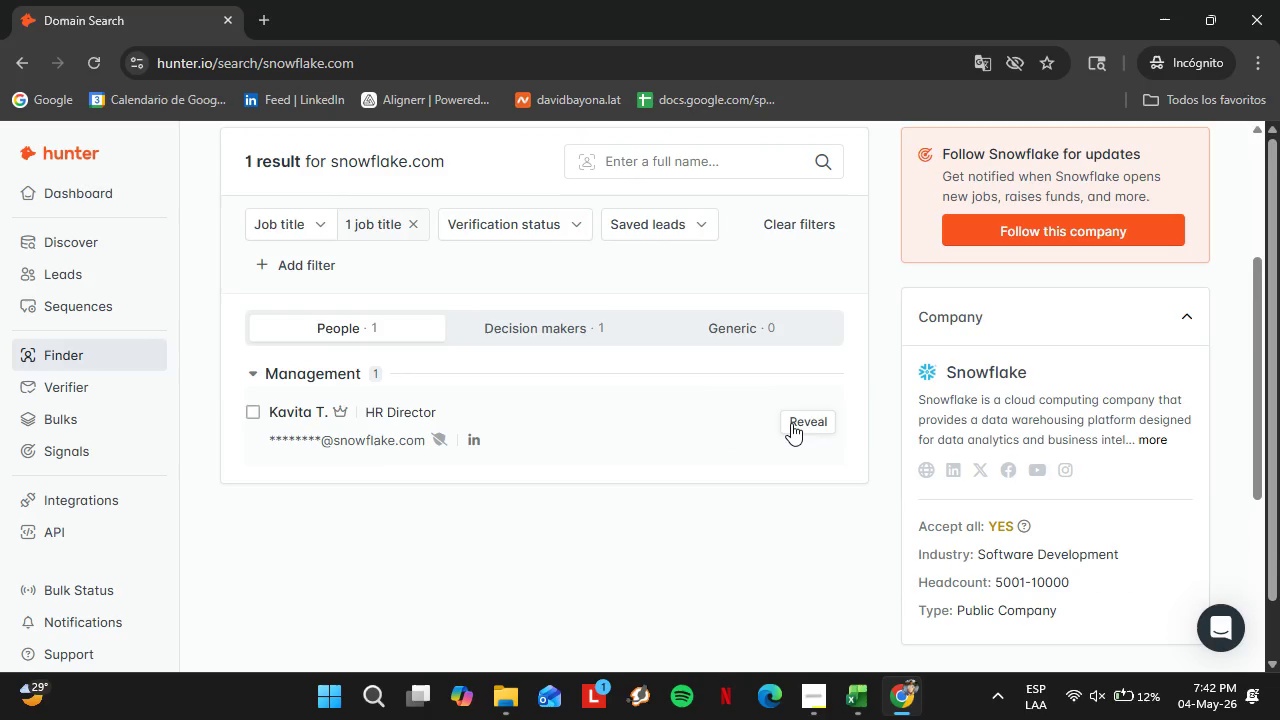 
left_click([791, 423])
 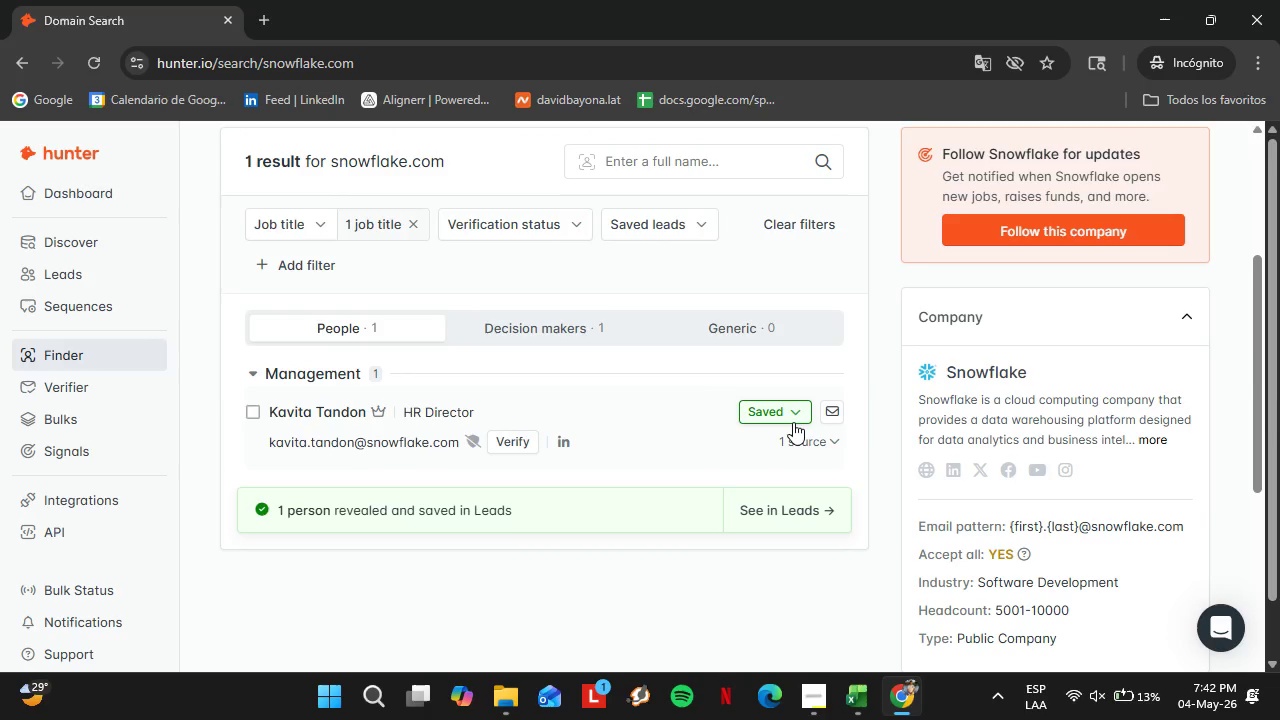 
wait(11.67)
 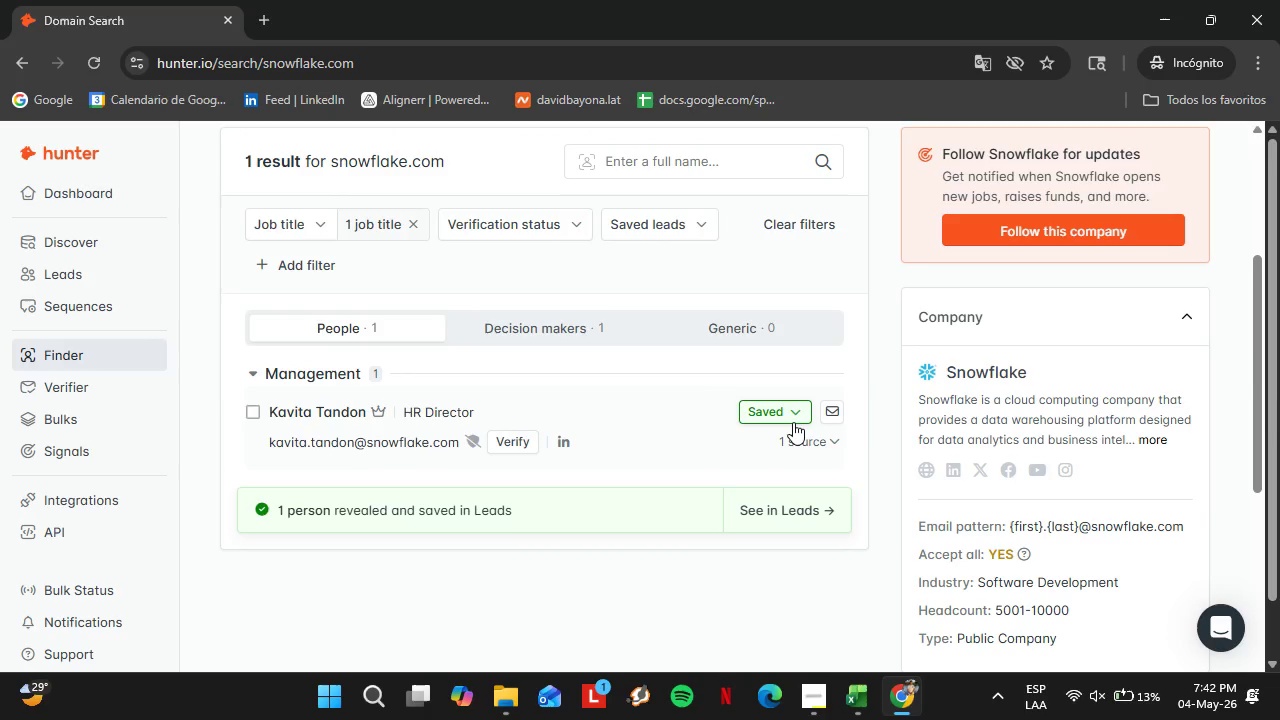 
left_click([507, 442])
 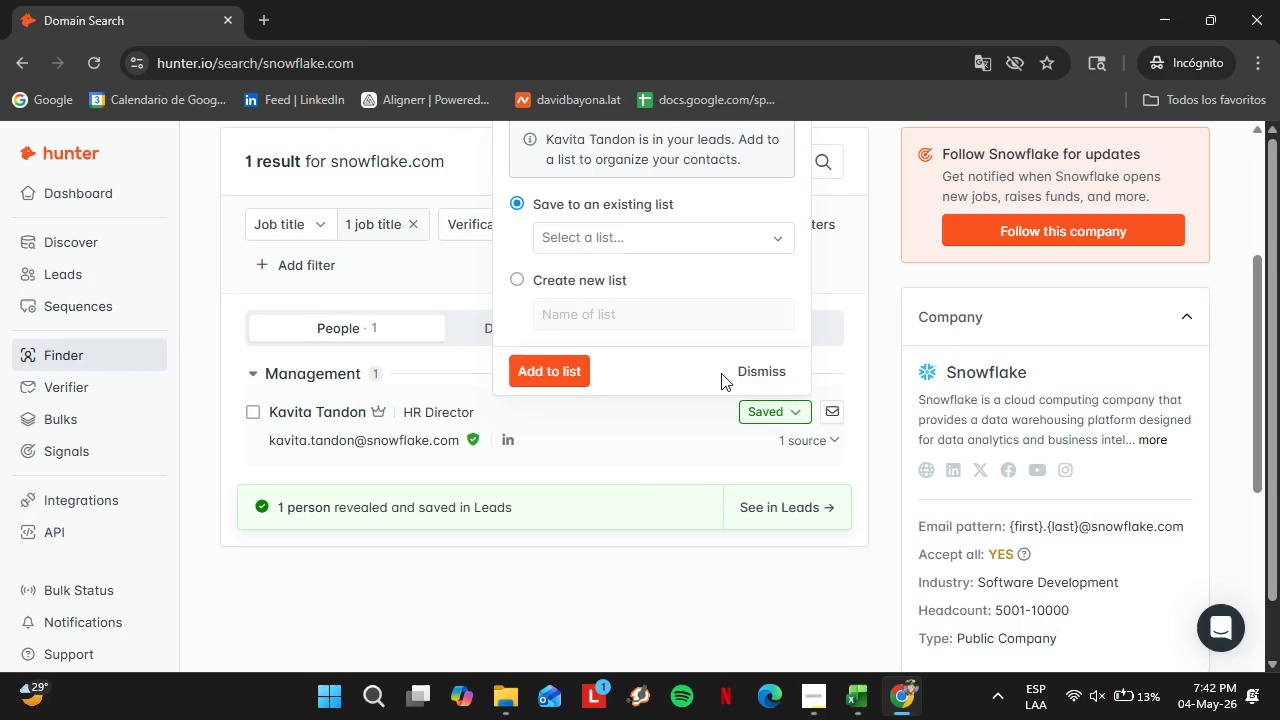 
wait(5.84)
 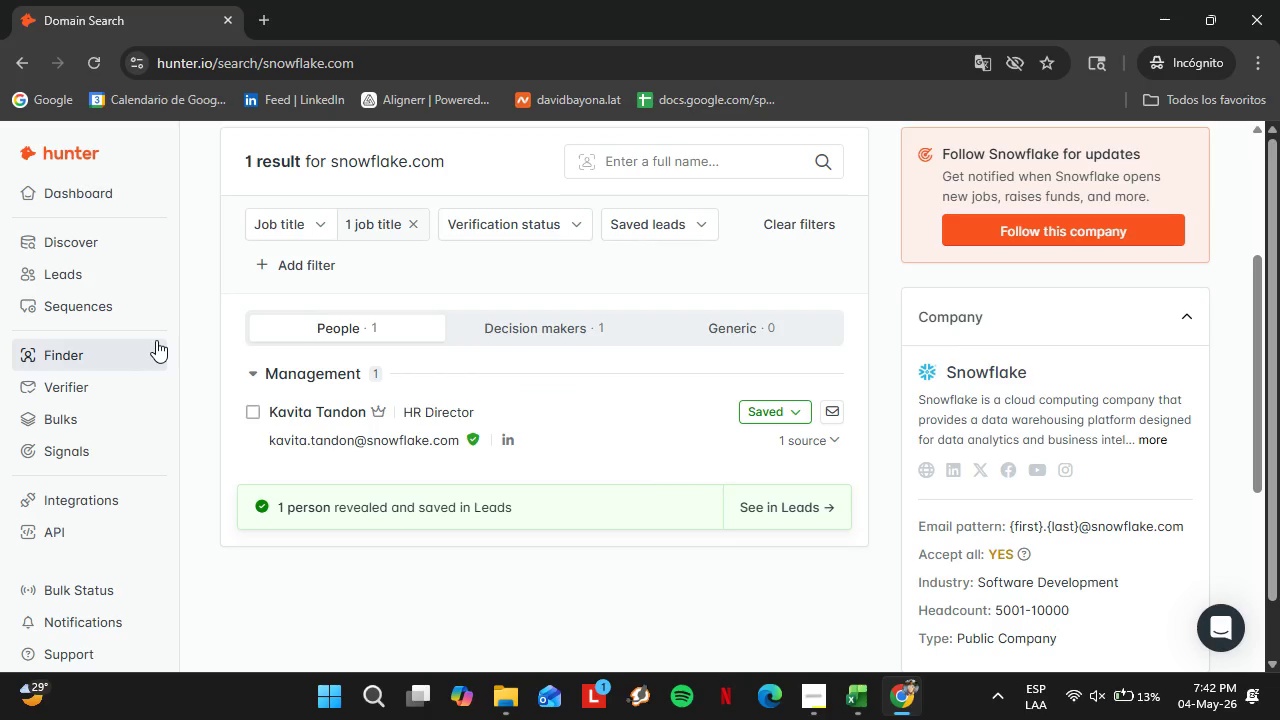 
double_click([598, 242])
 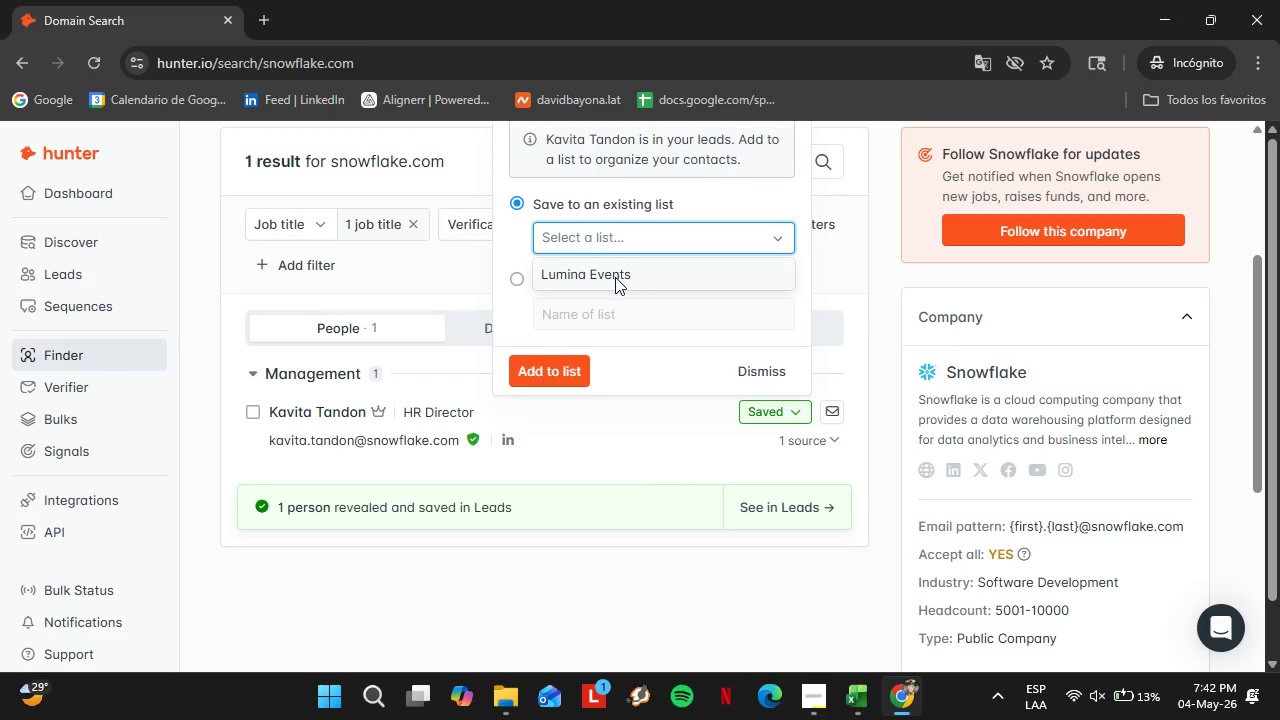 
left_click([615, 277])
 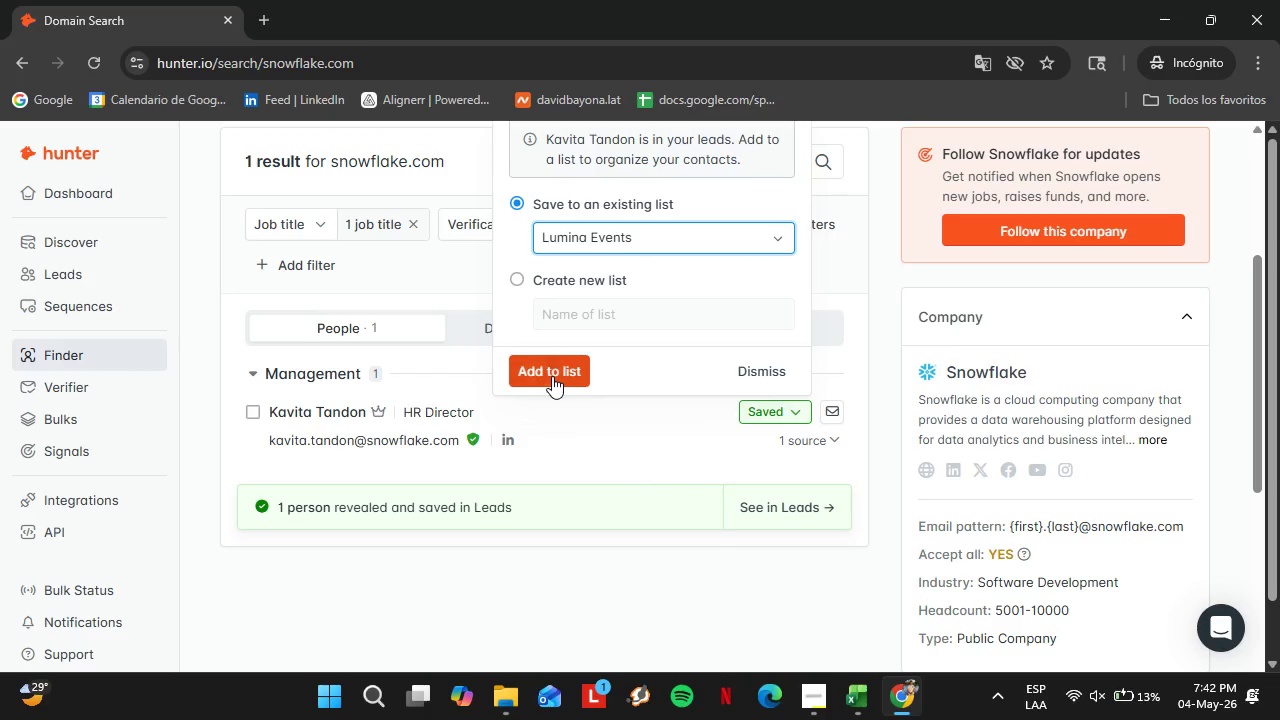 
left_click([552, 376])
 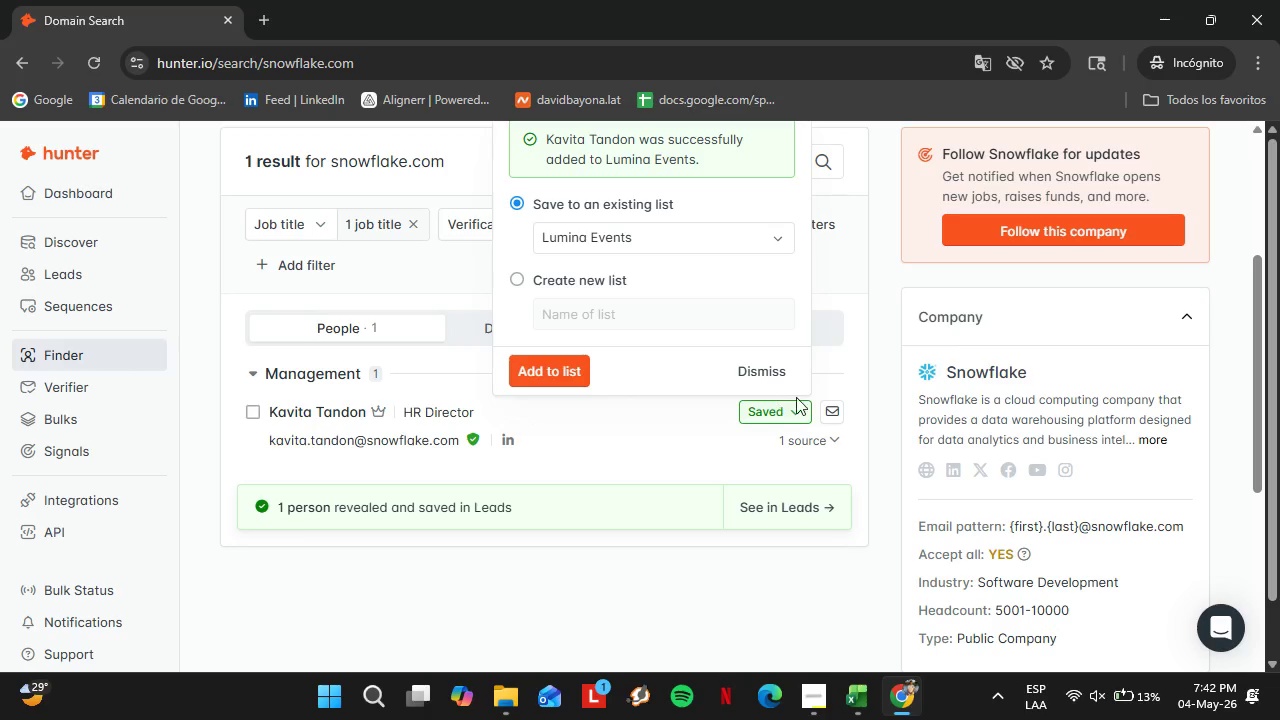 
left_click([763, 377])
 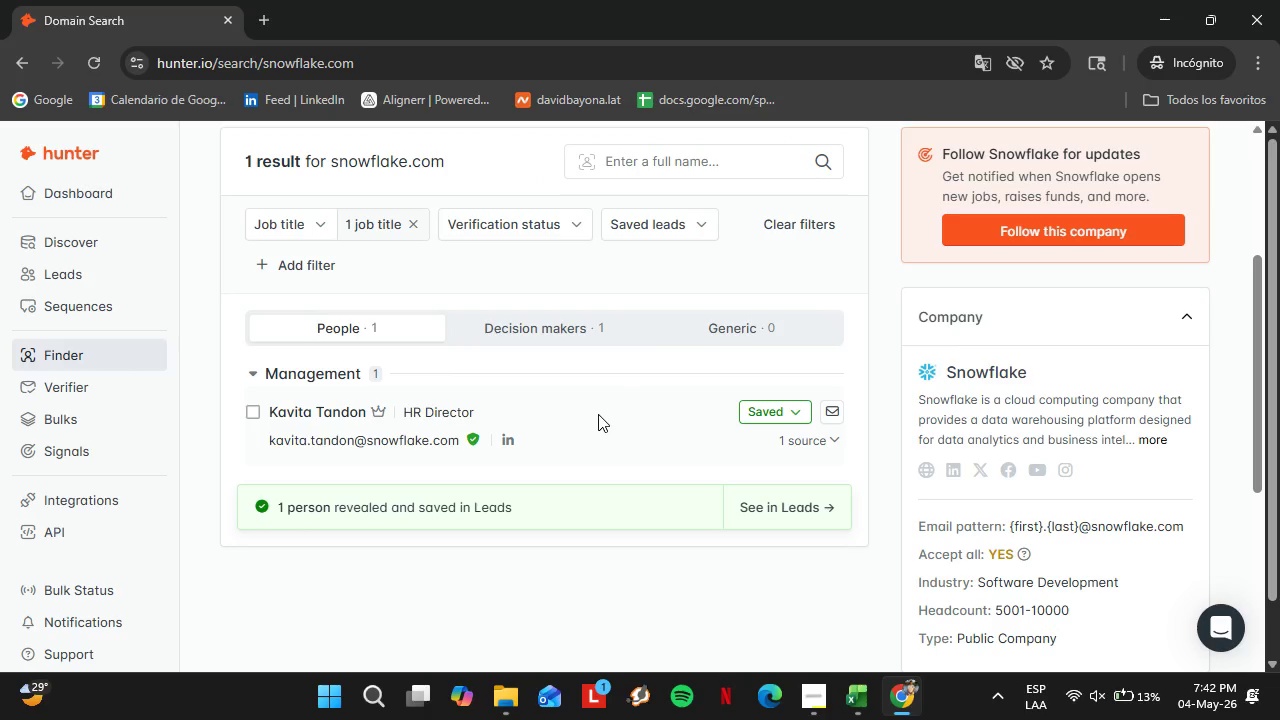 
scroll: coordinate [461, 390], scroll_direction: up, amount: 3.0
 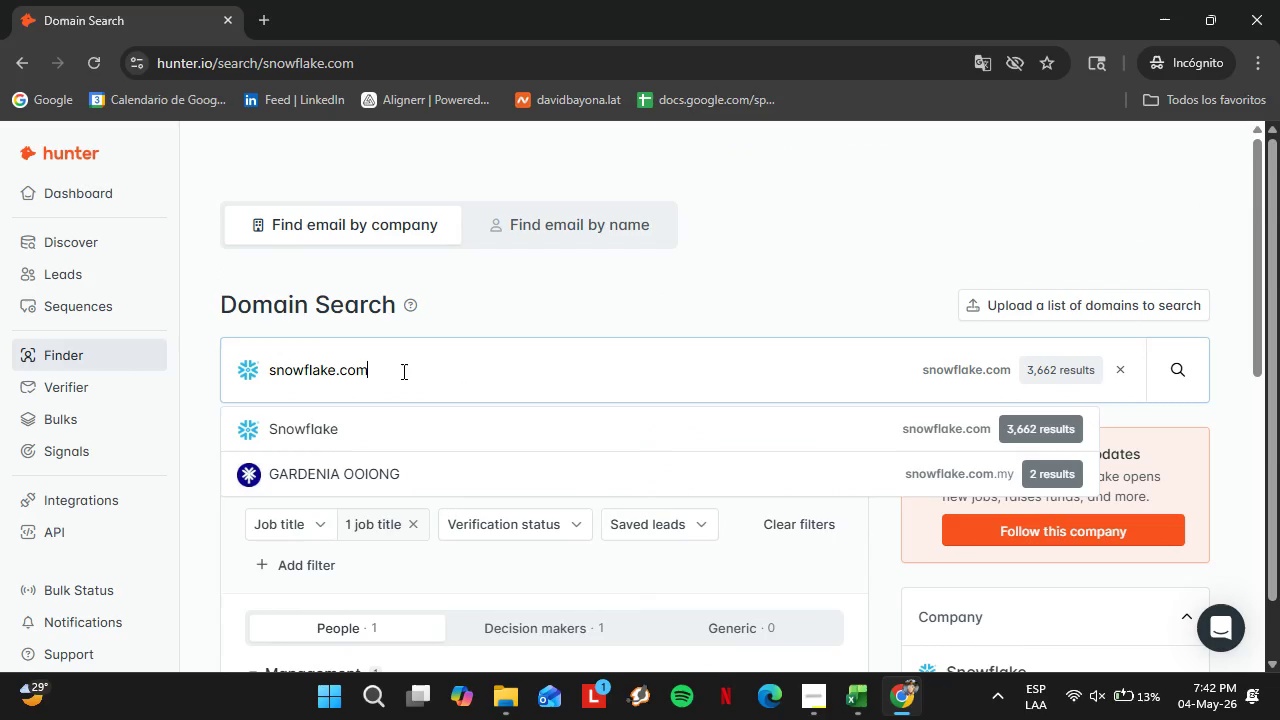 
double_click([402, 371])
 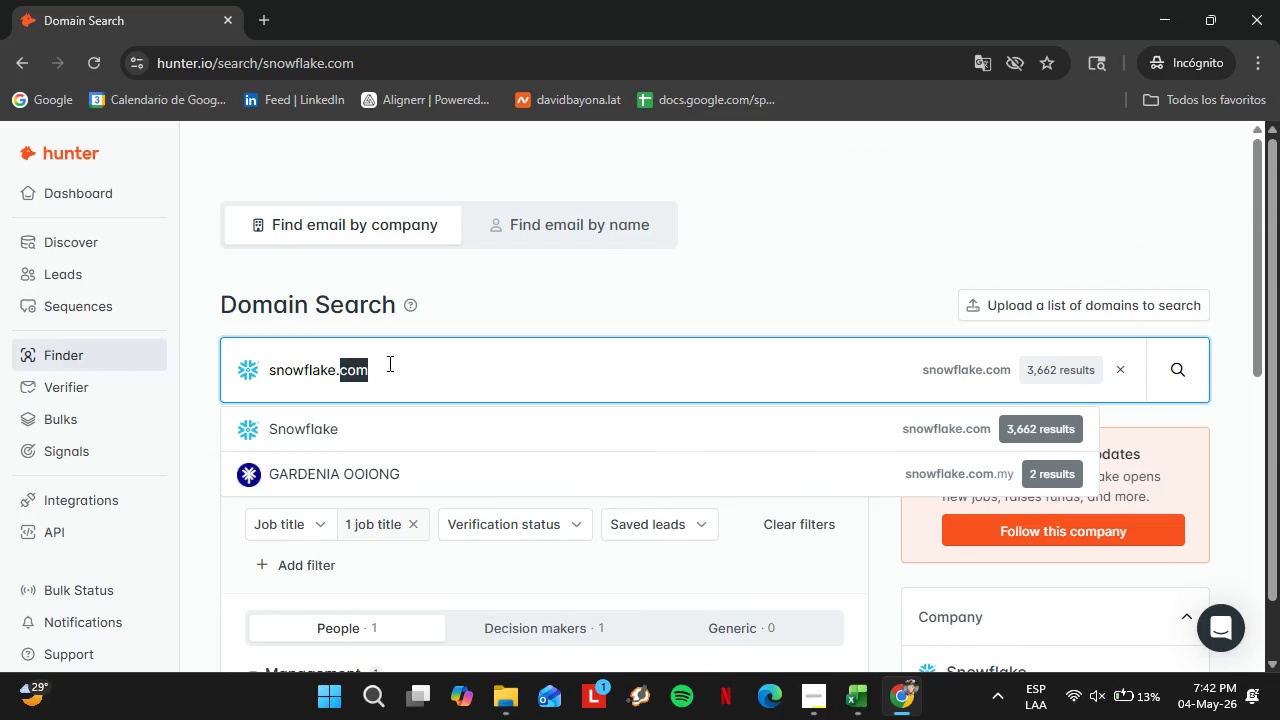 
triple_click([388, 363])
 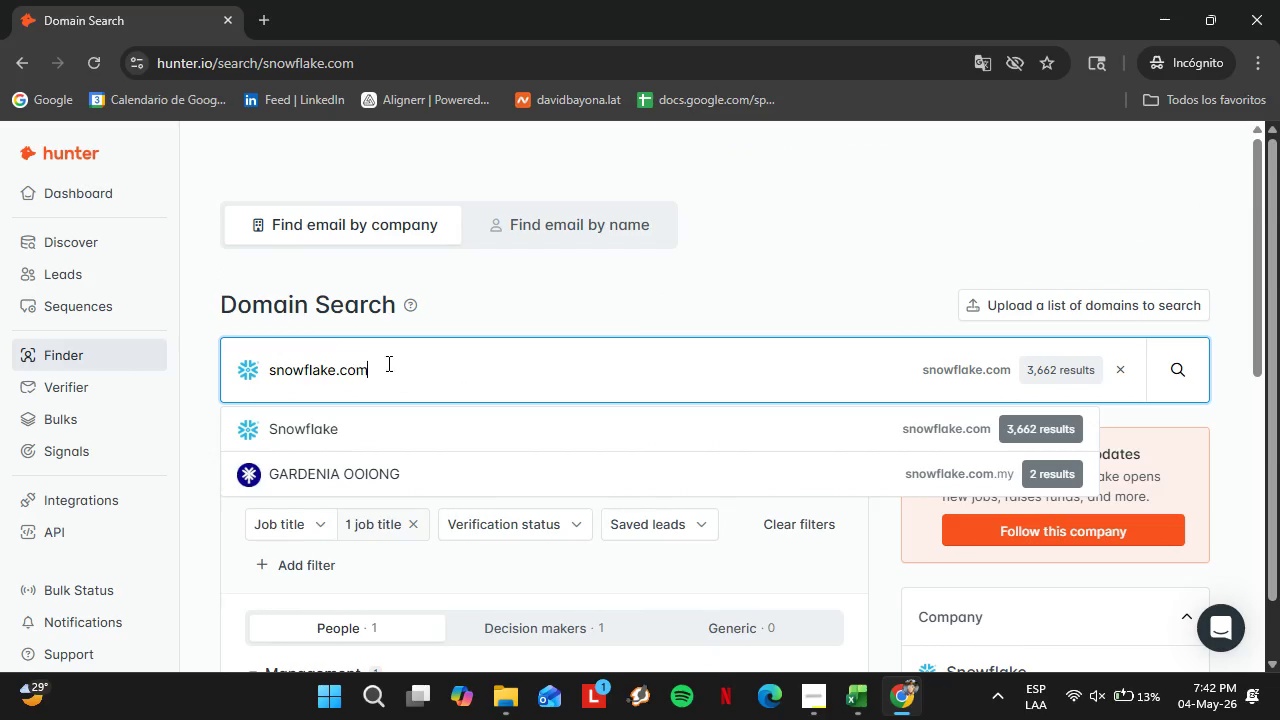 
triple_click([387, 363])
 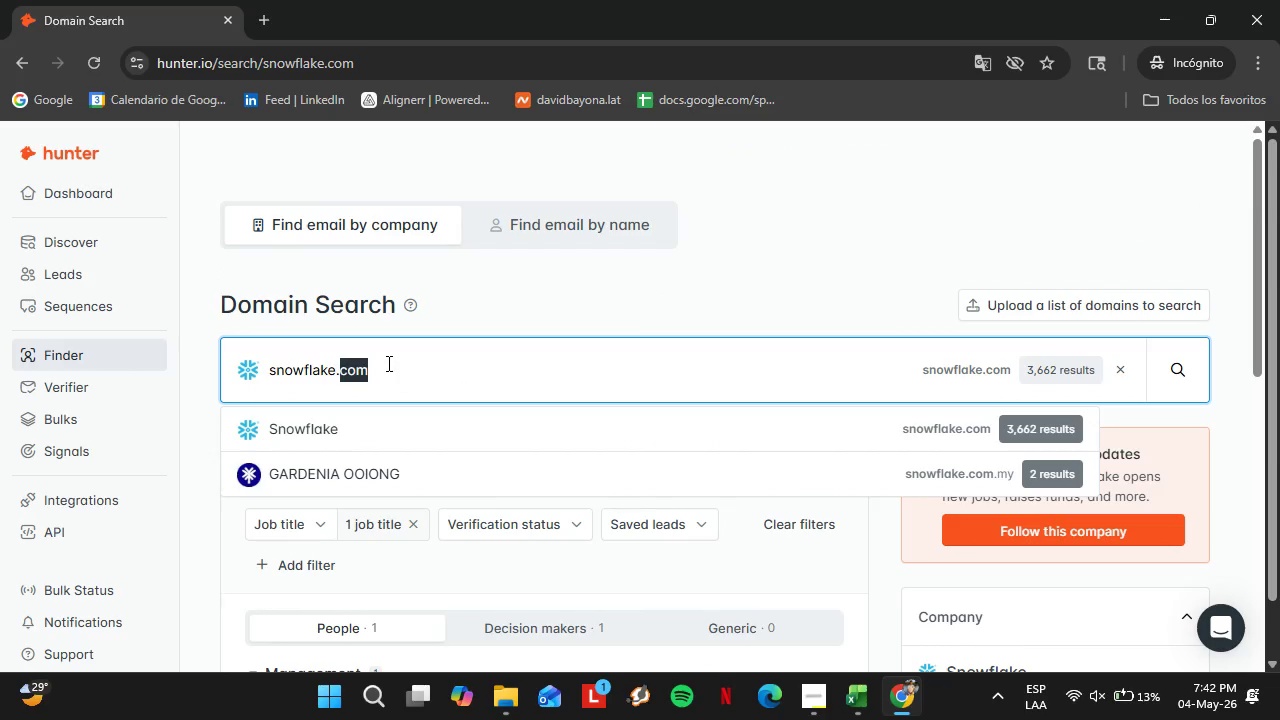 
triple_click([387, 363])
 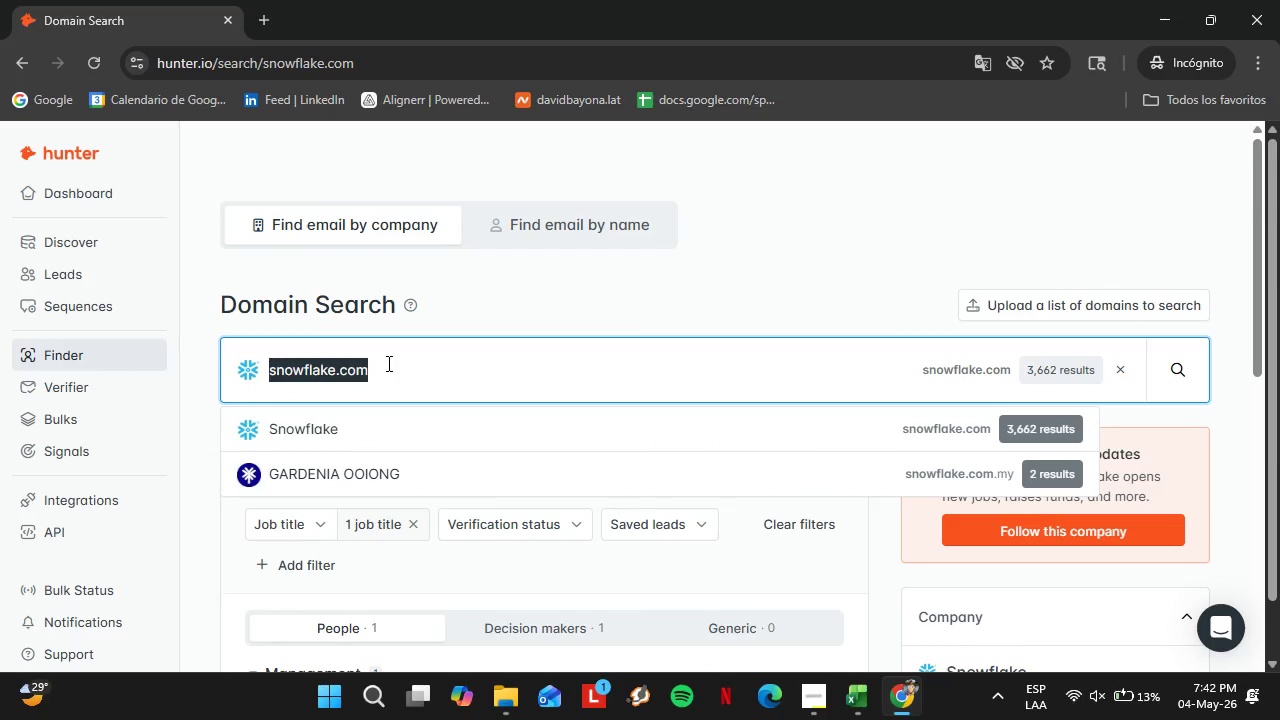 
type(mongodb.com)
 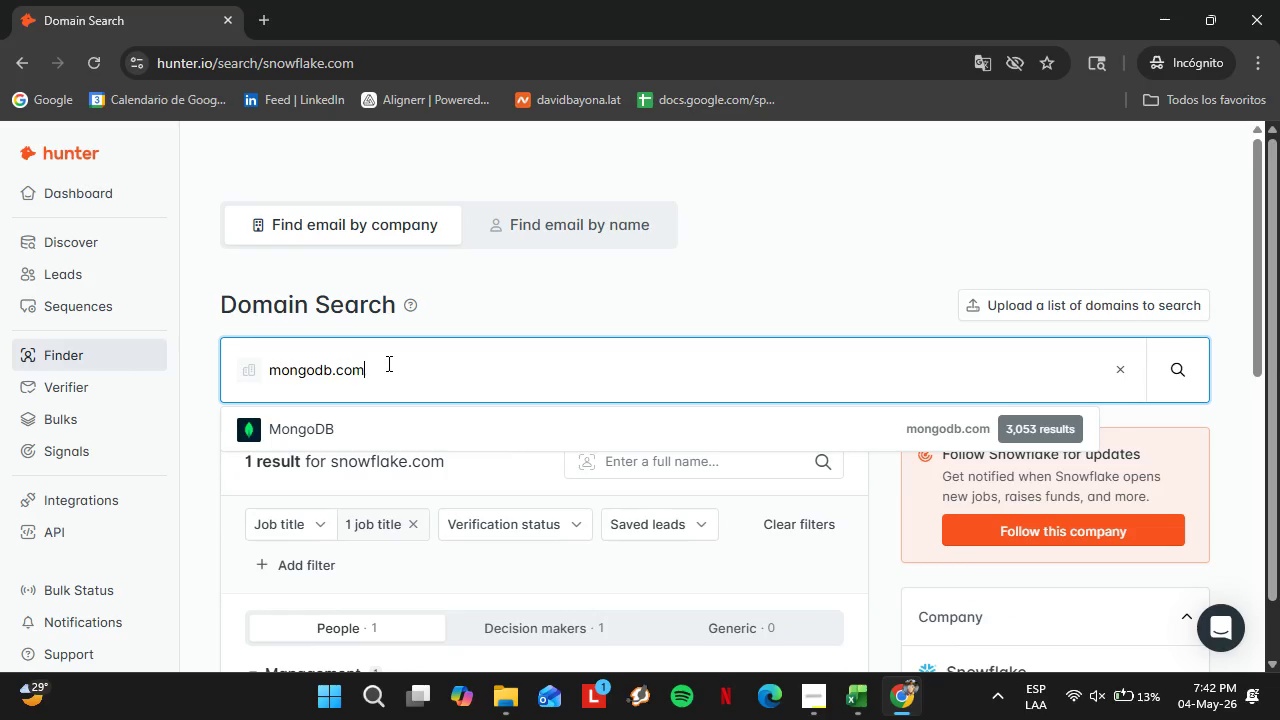 
key(Enter)
 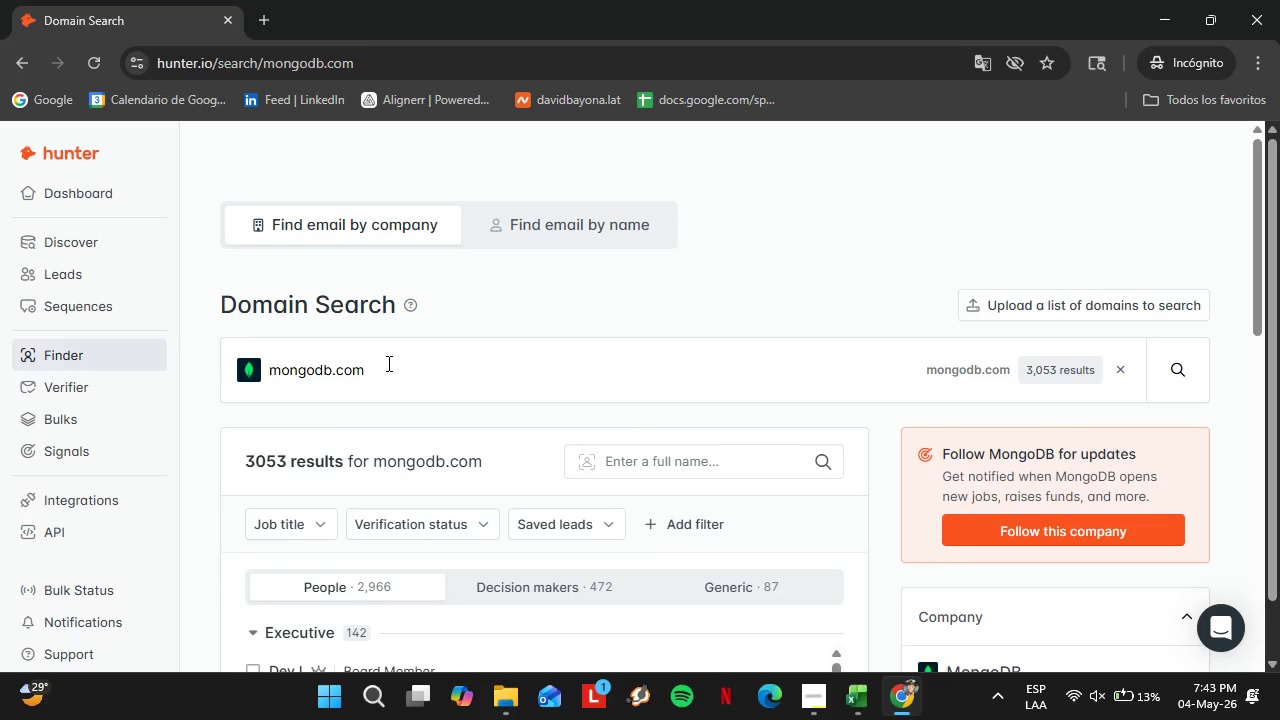 
wait(9.91)
 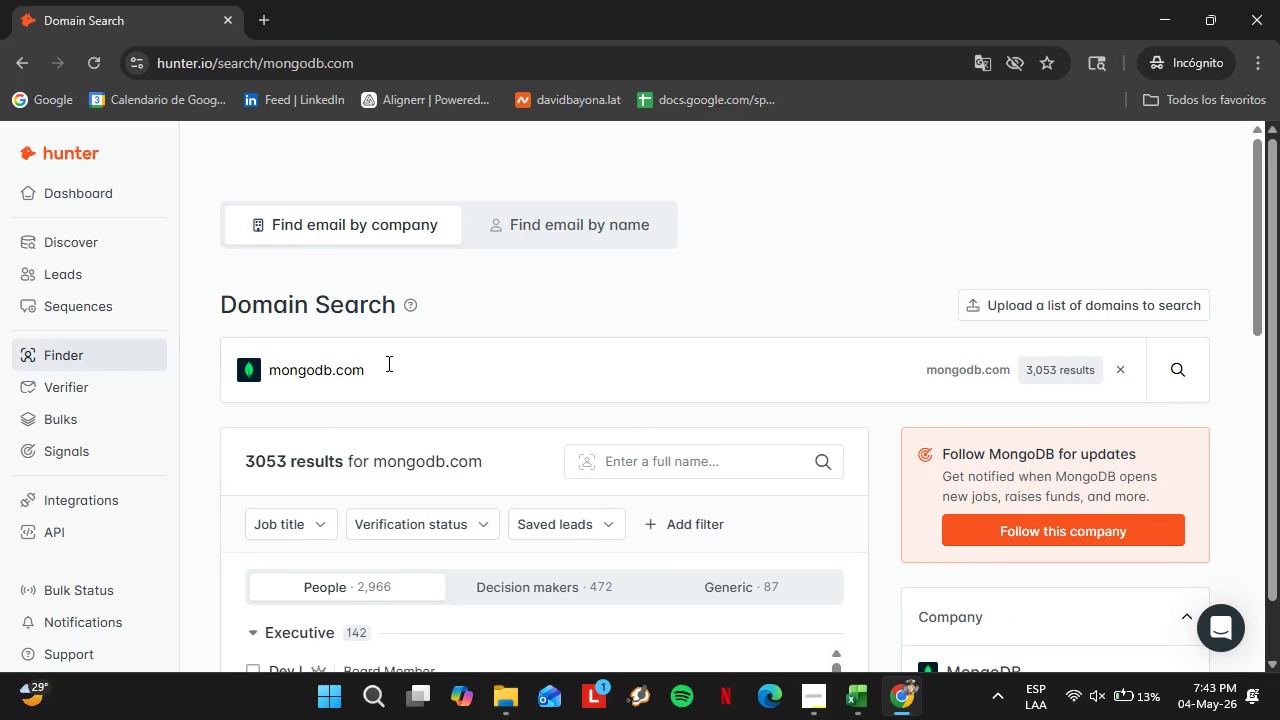 
scroll: coordinate [503, 525], scroll_direction: down, amount: 2.0
 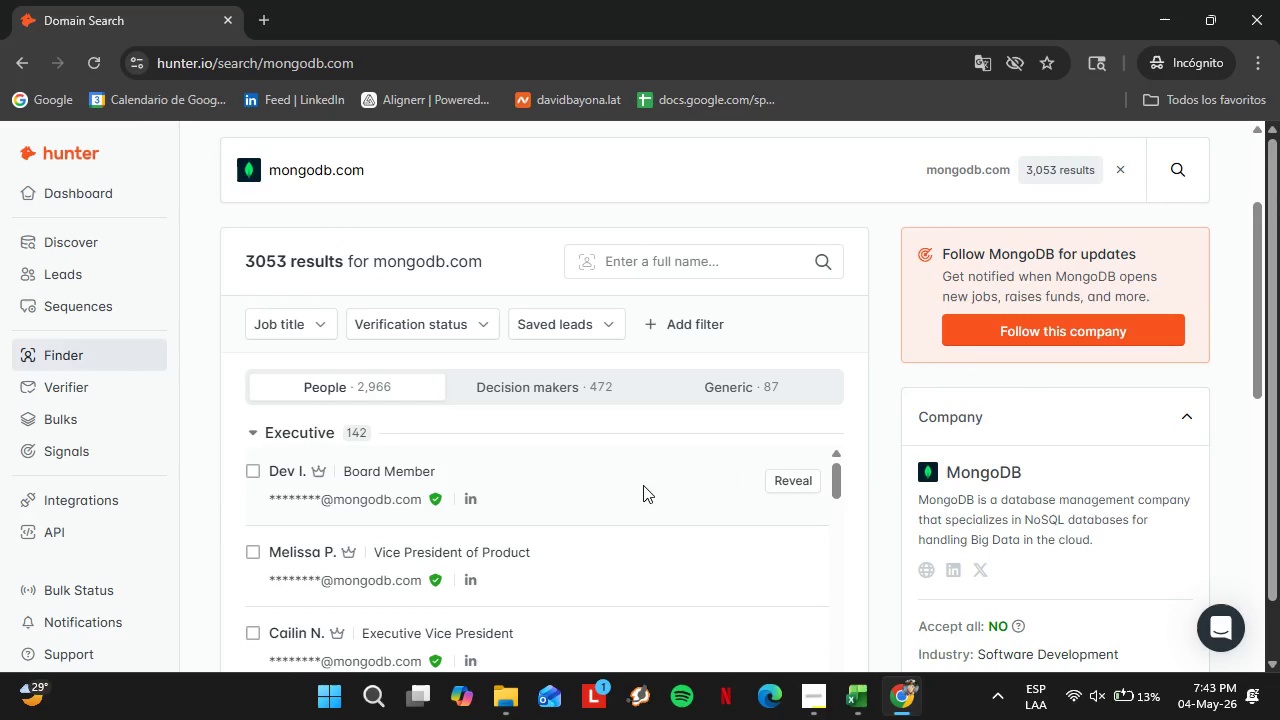 
wait(24.64)
 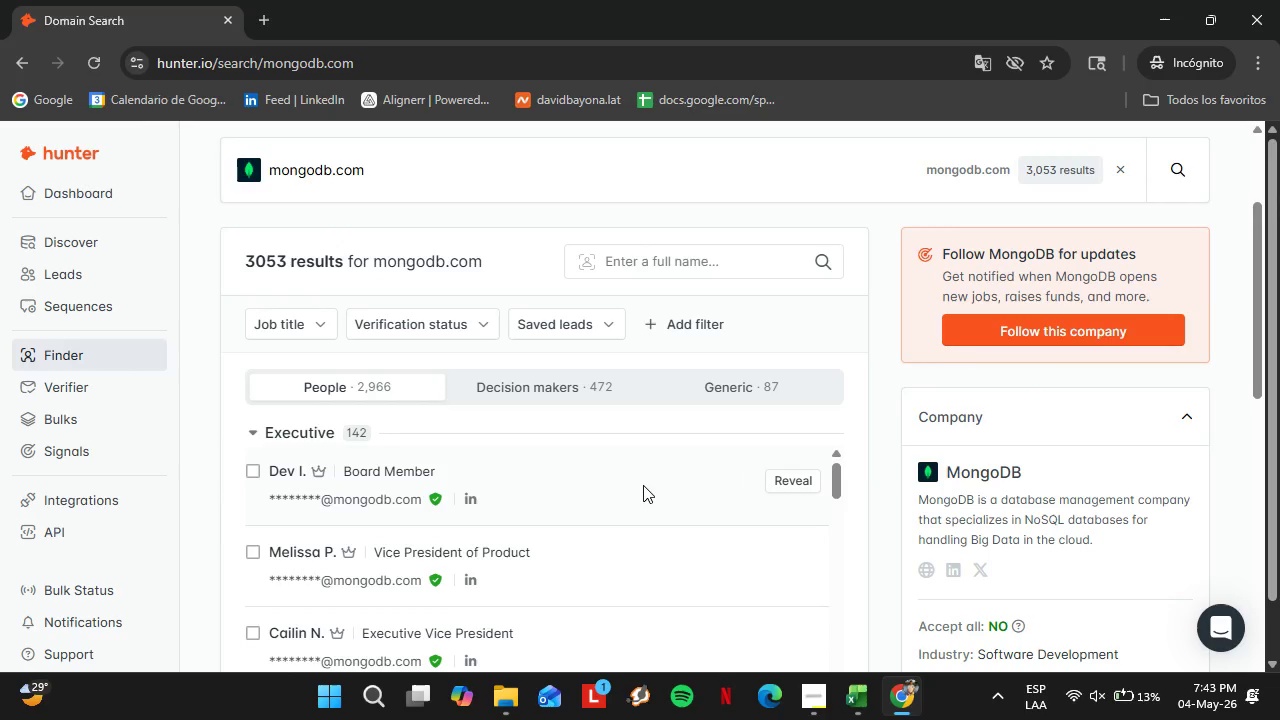 
left_click([309, 425])
 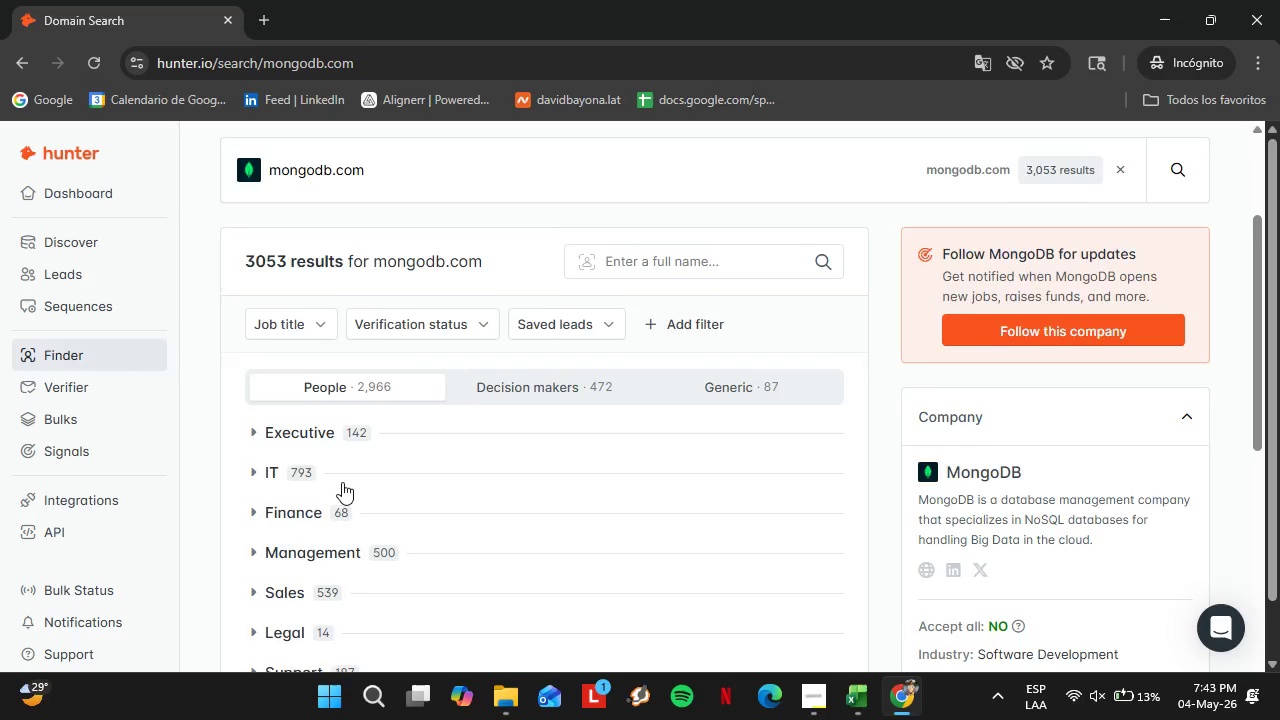 
scroll: coordinate [342, 482], scroll_direction: down, amount: 3.0
 